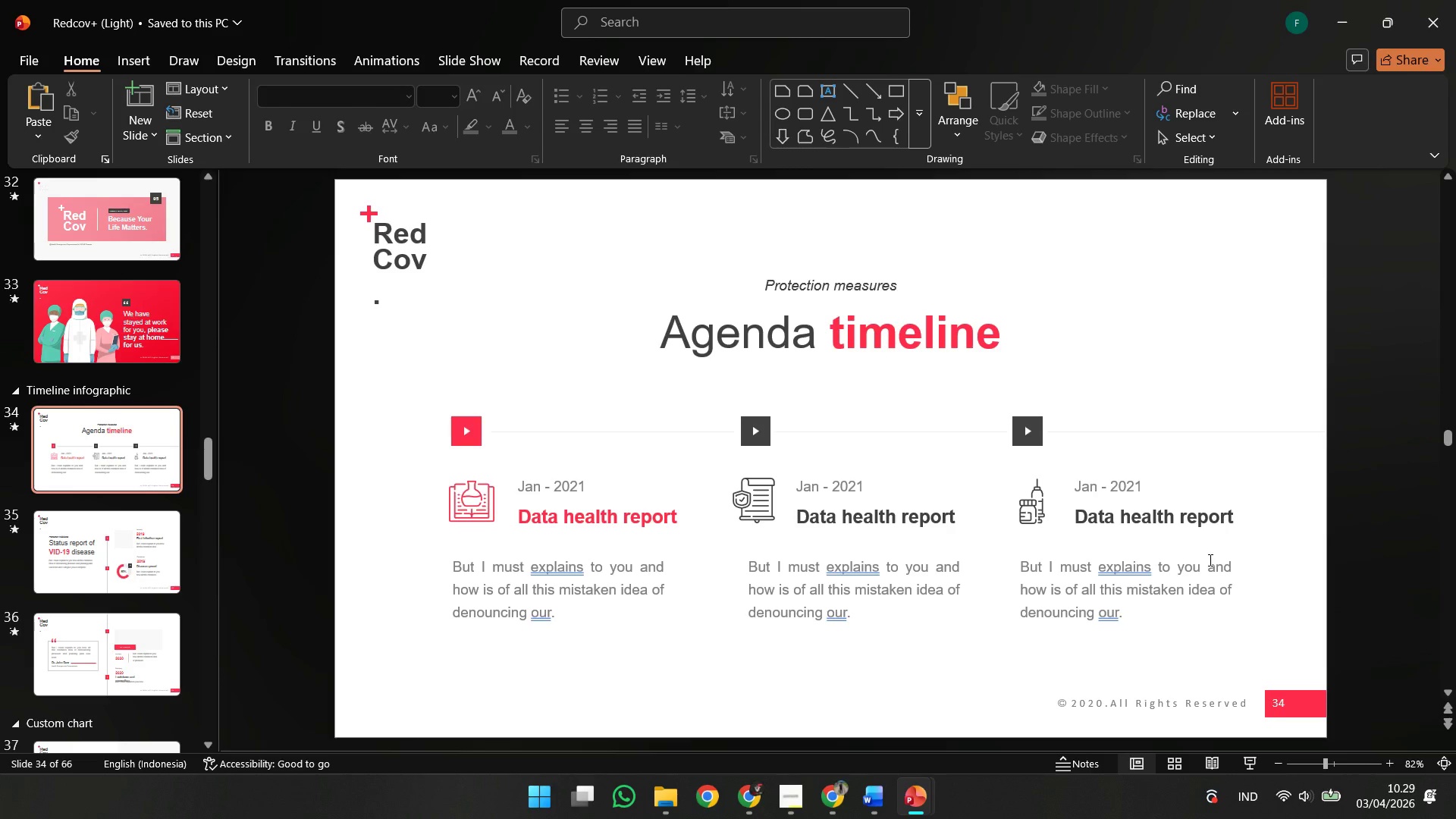 
key(ArrowDown)
 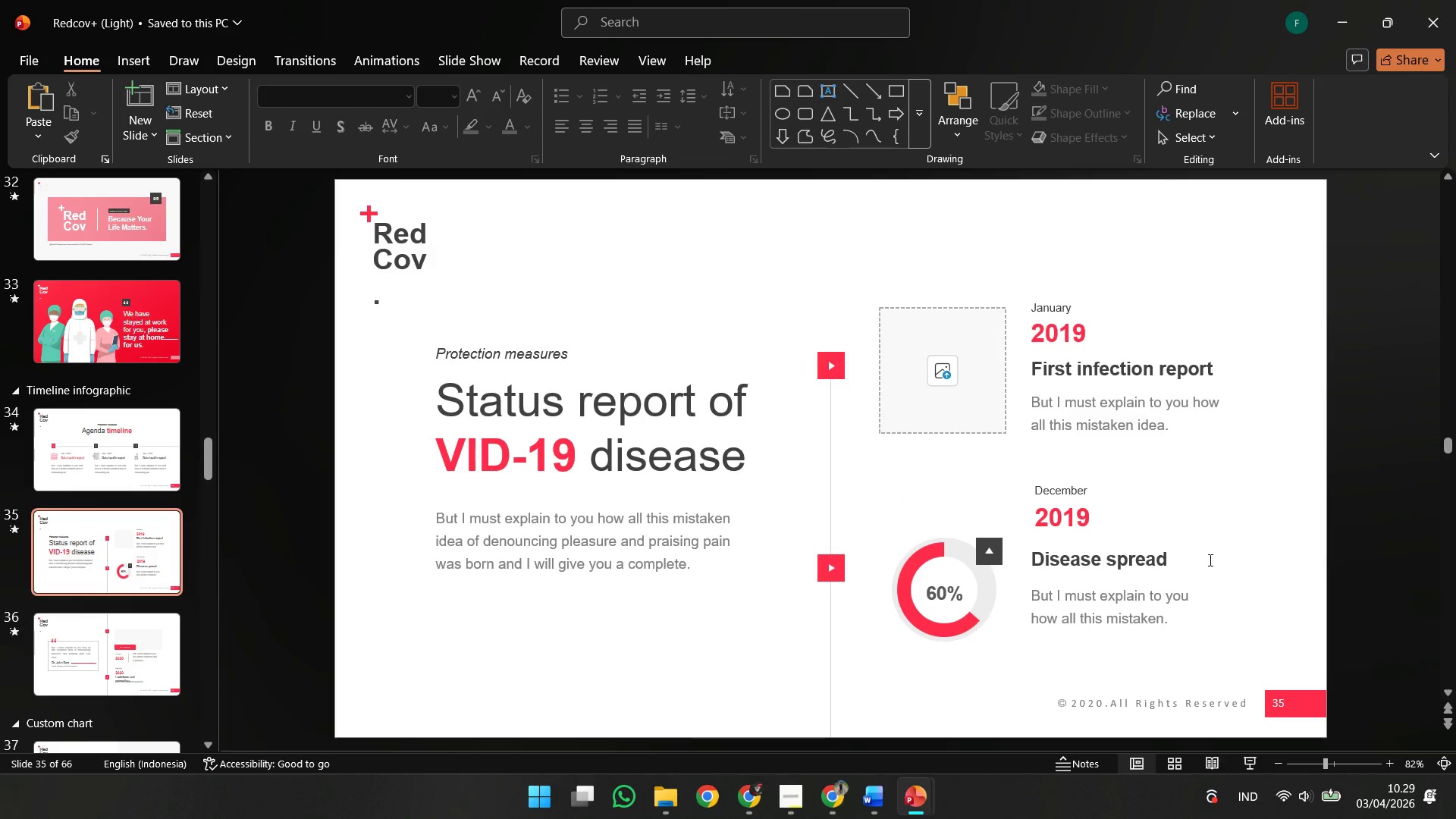 
key(ArrowDown)
 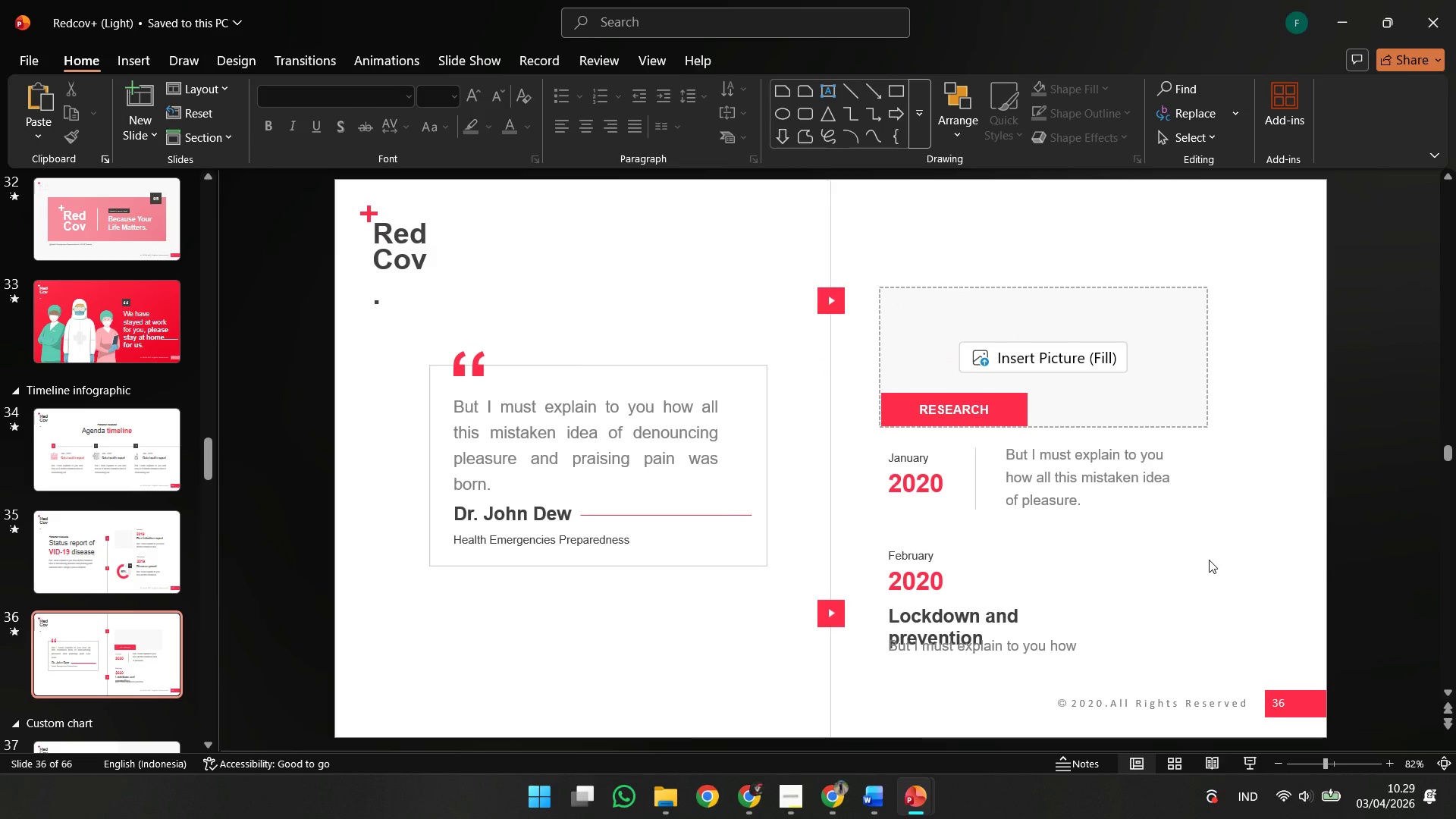 
wait(5.77)
 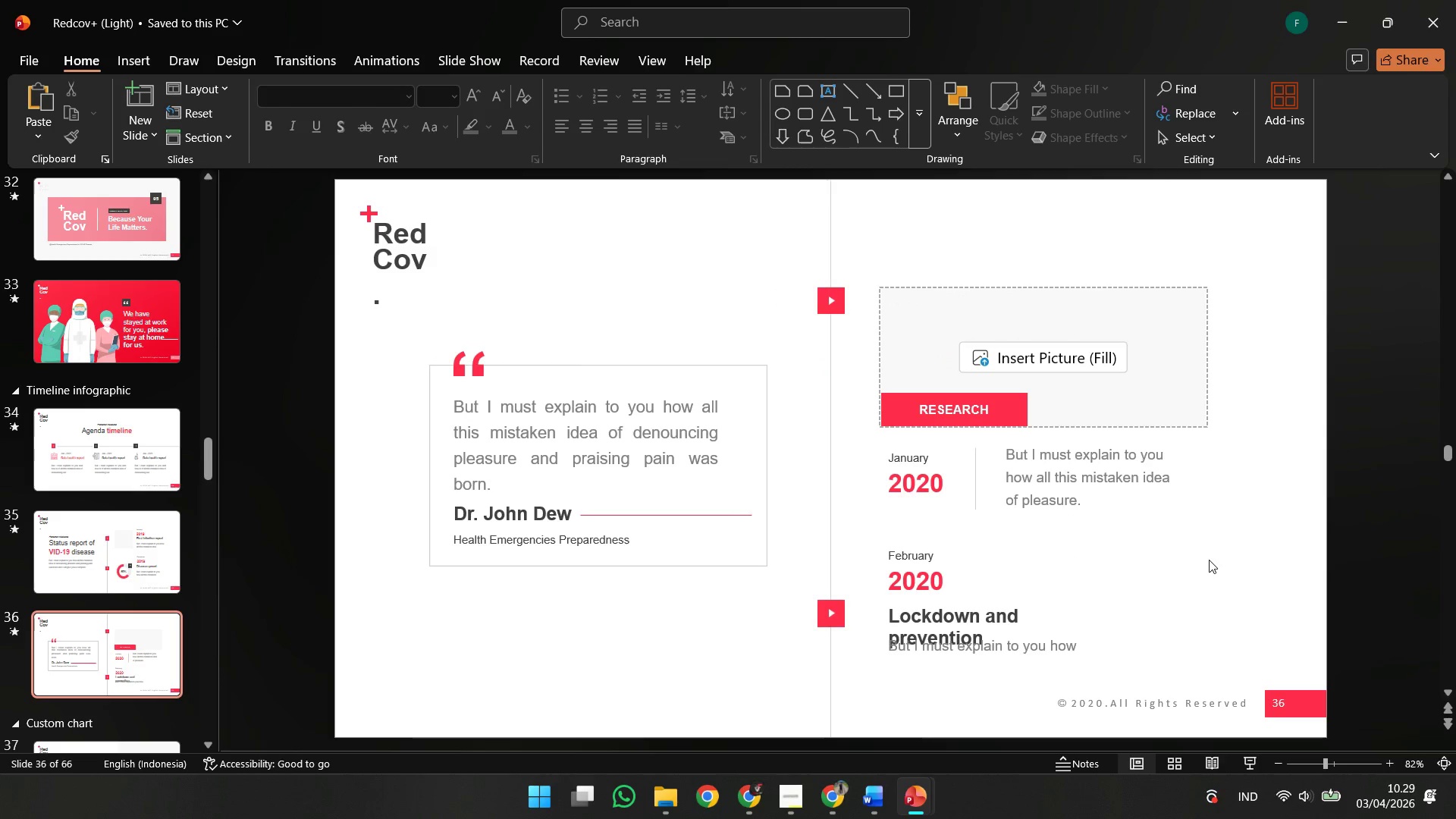 
key(ArrowDown)
 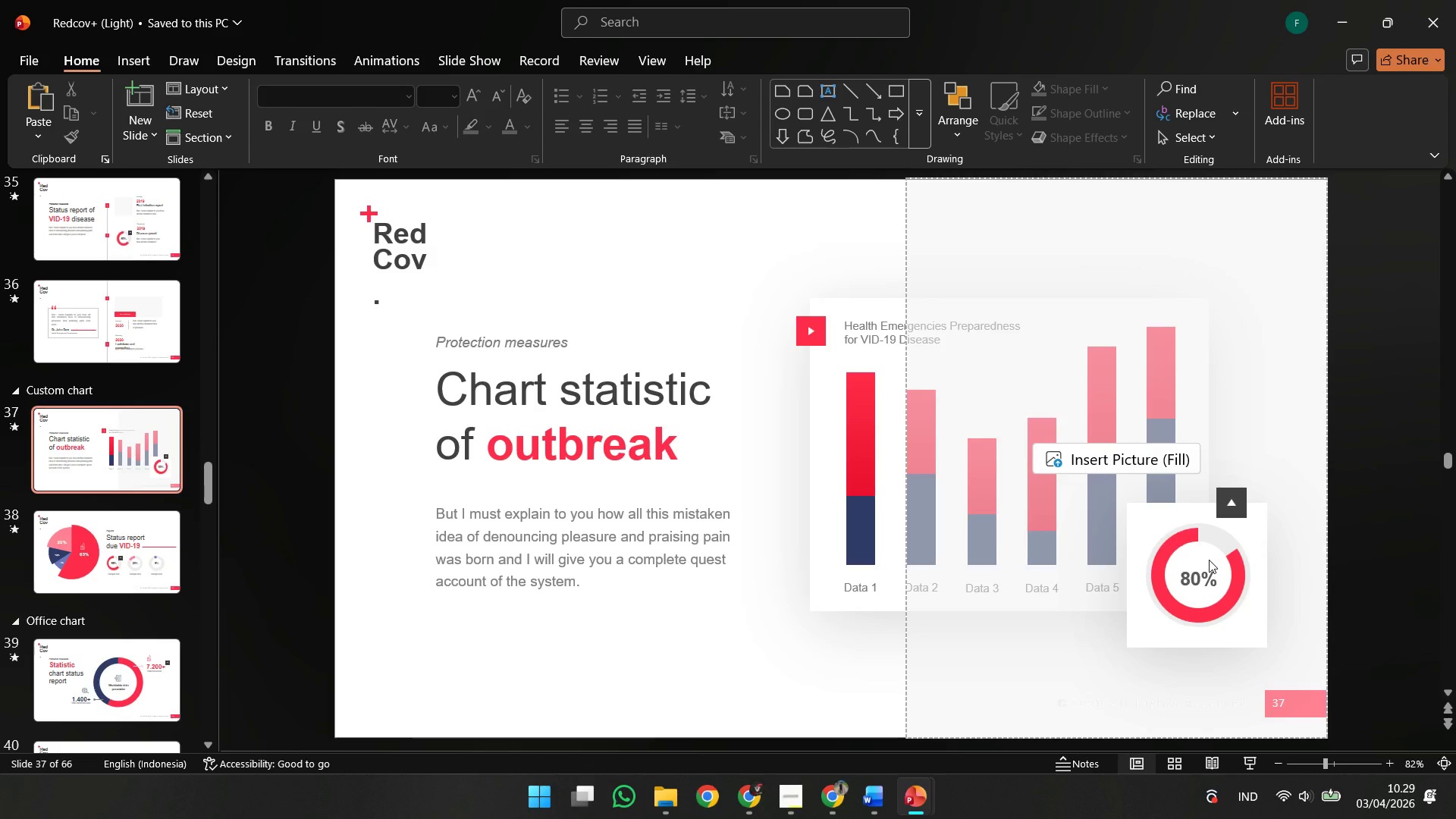 
wait(8.31)
 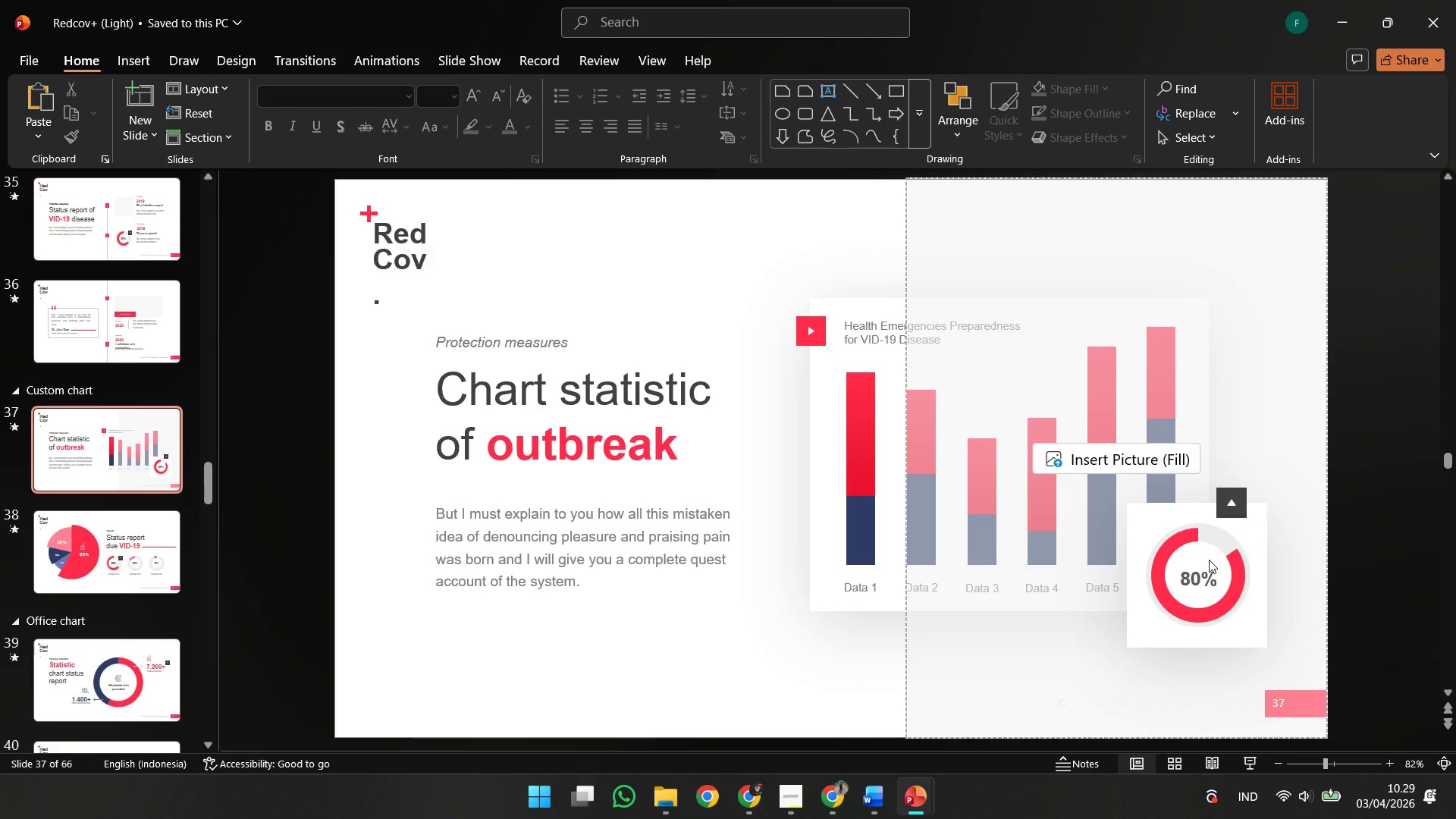 
key(ArrowDown)
 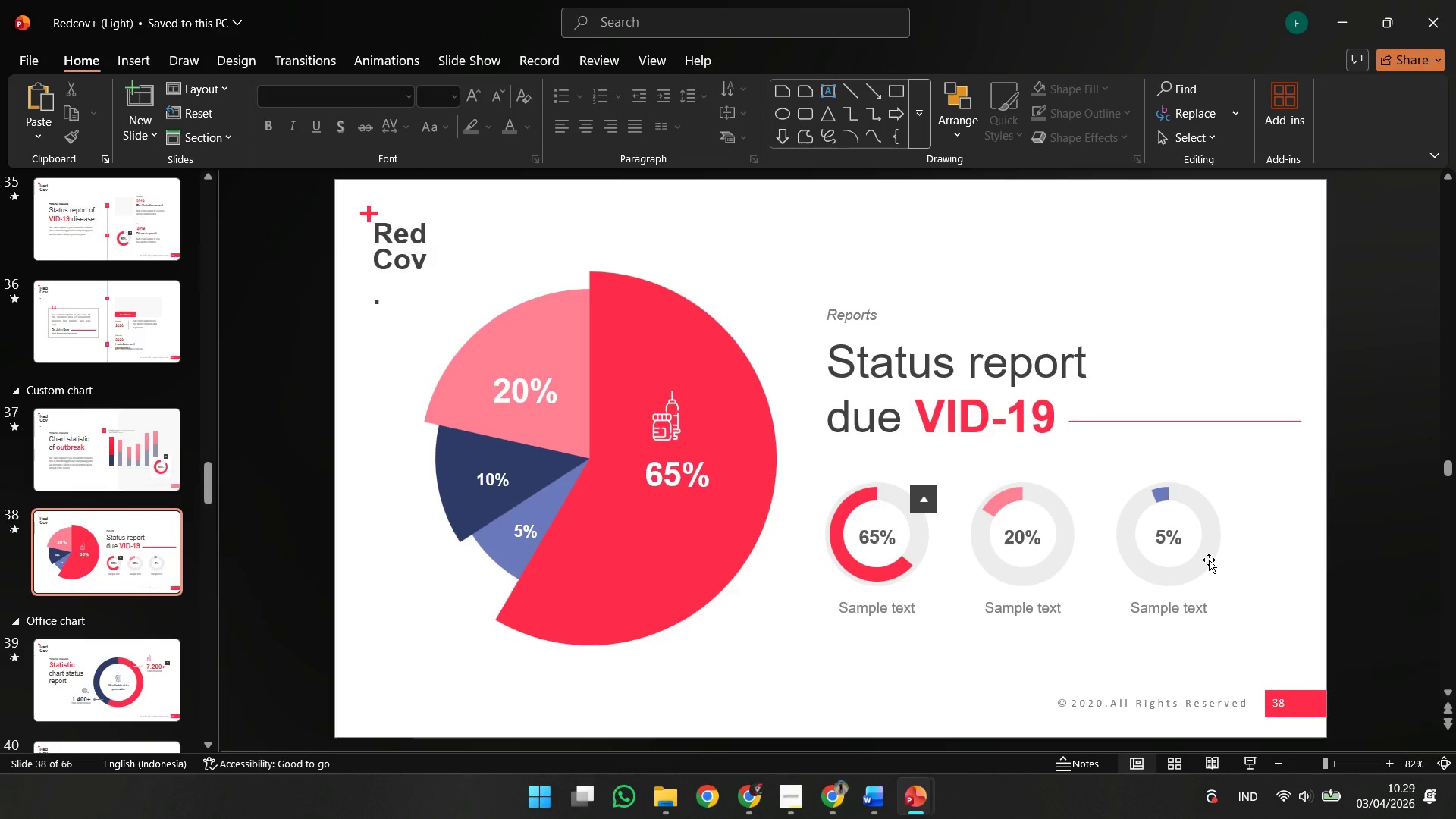 
wait(5.14)
 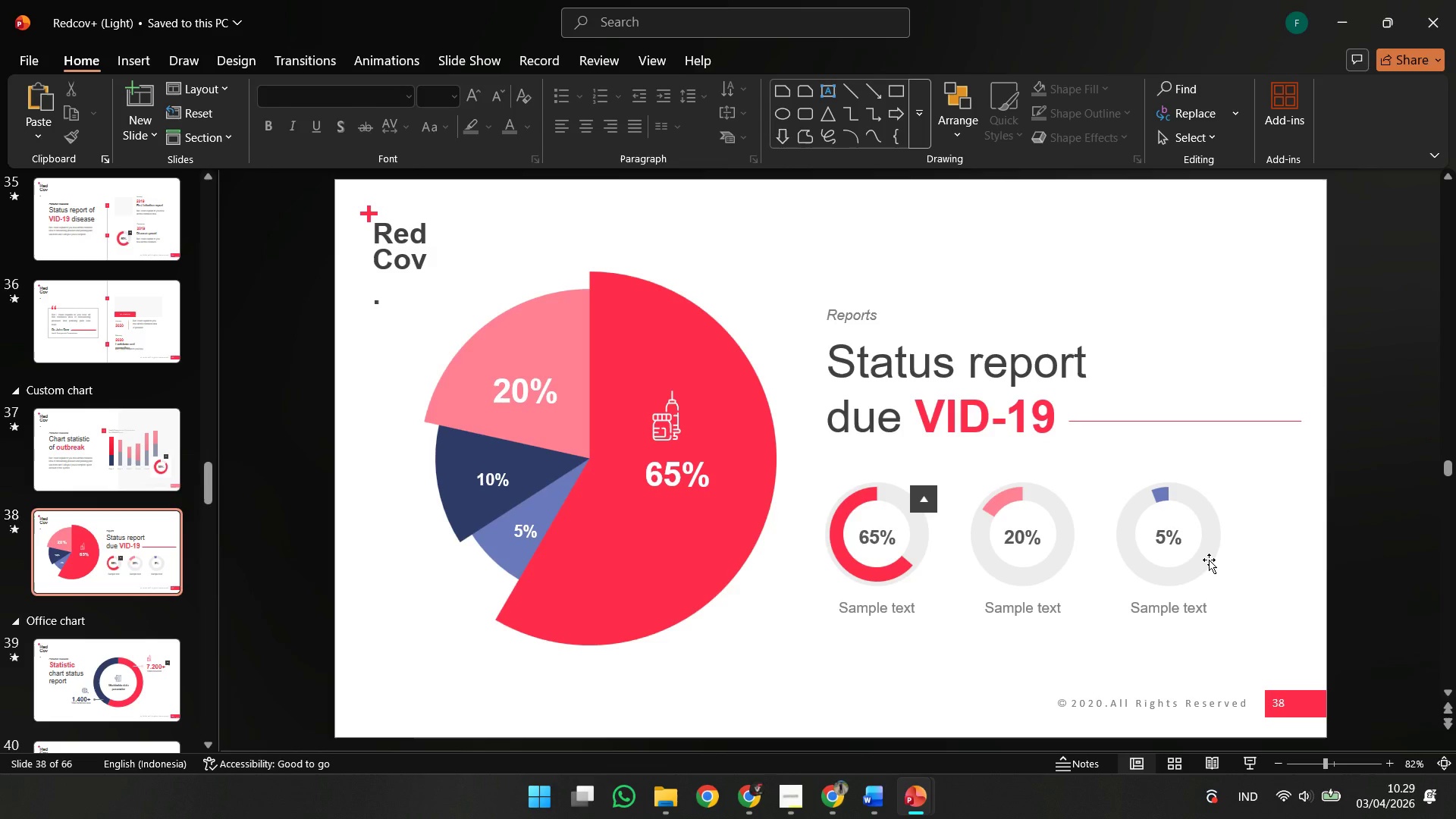 
key(ArrowDown)
 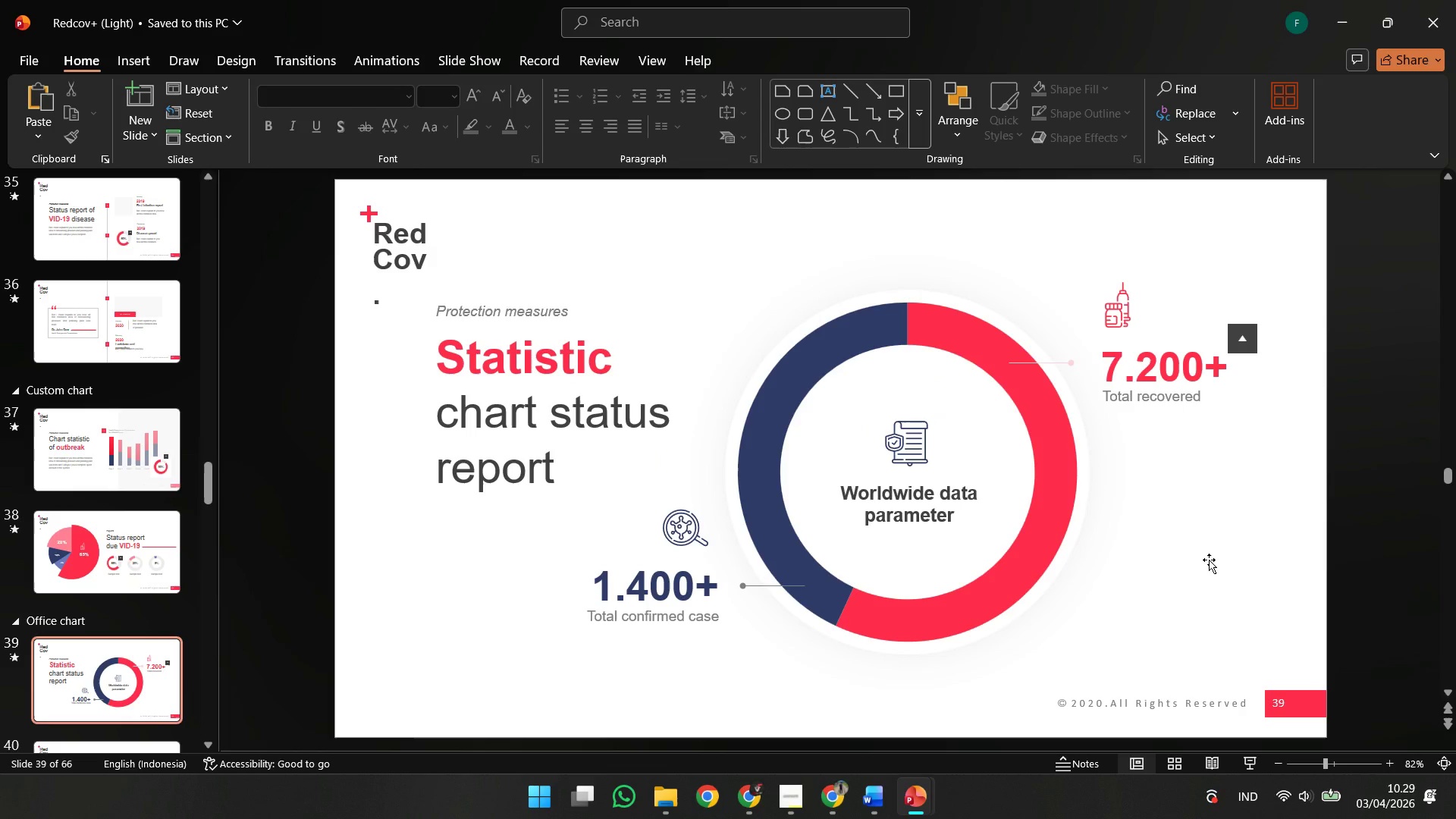 
key(ArrowDown)
 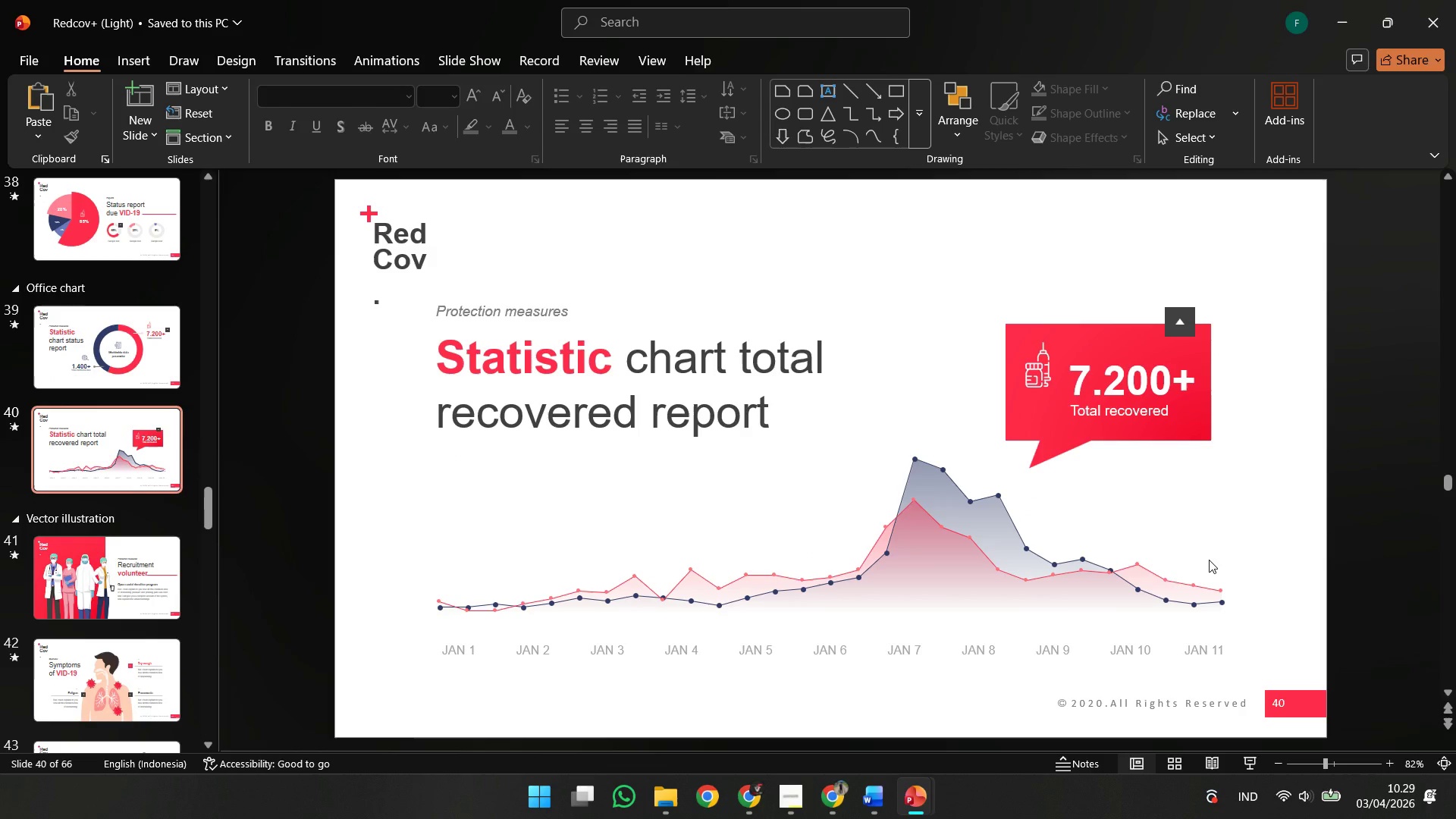 
key(ArrowDown)
 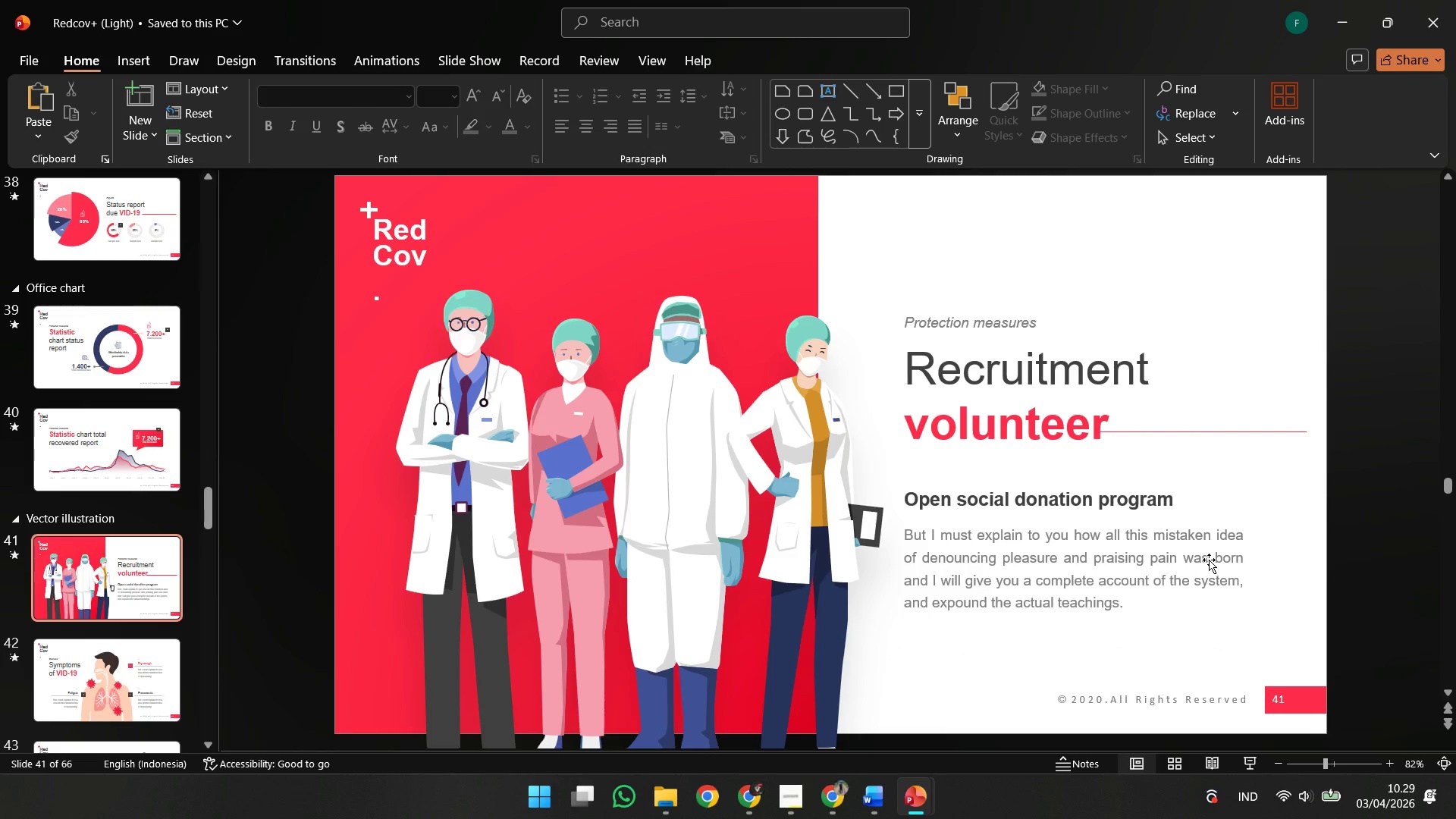 
key(ArrowDown)
 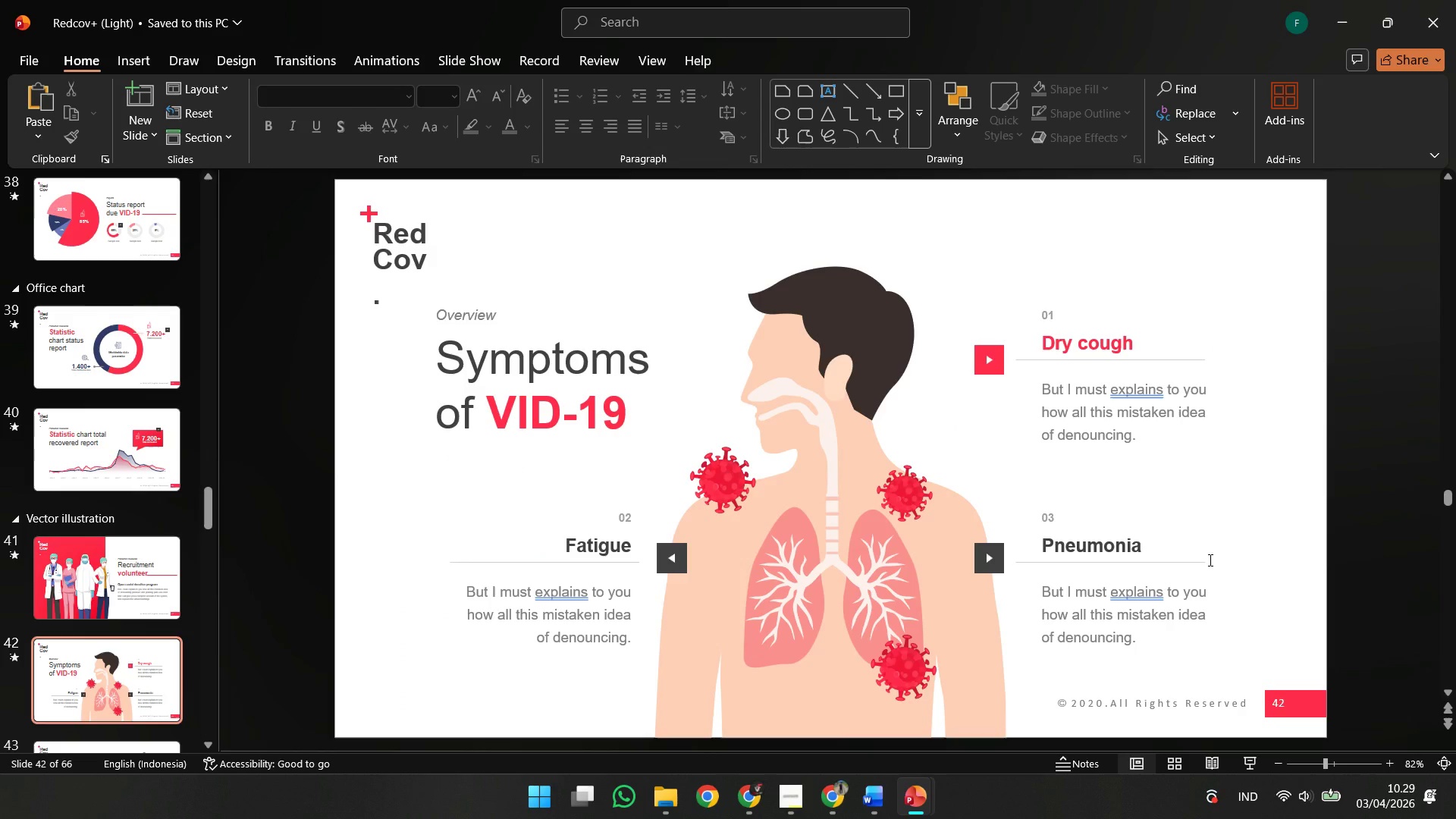 
wait(7.97)
 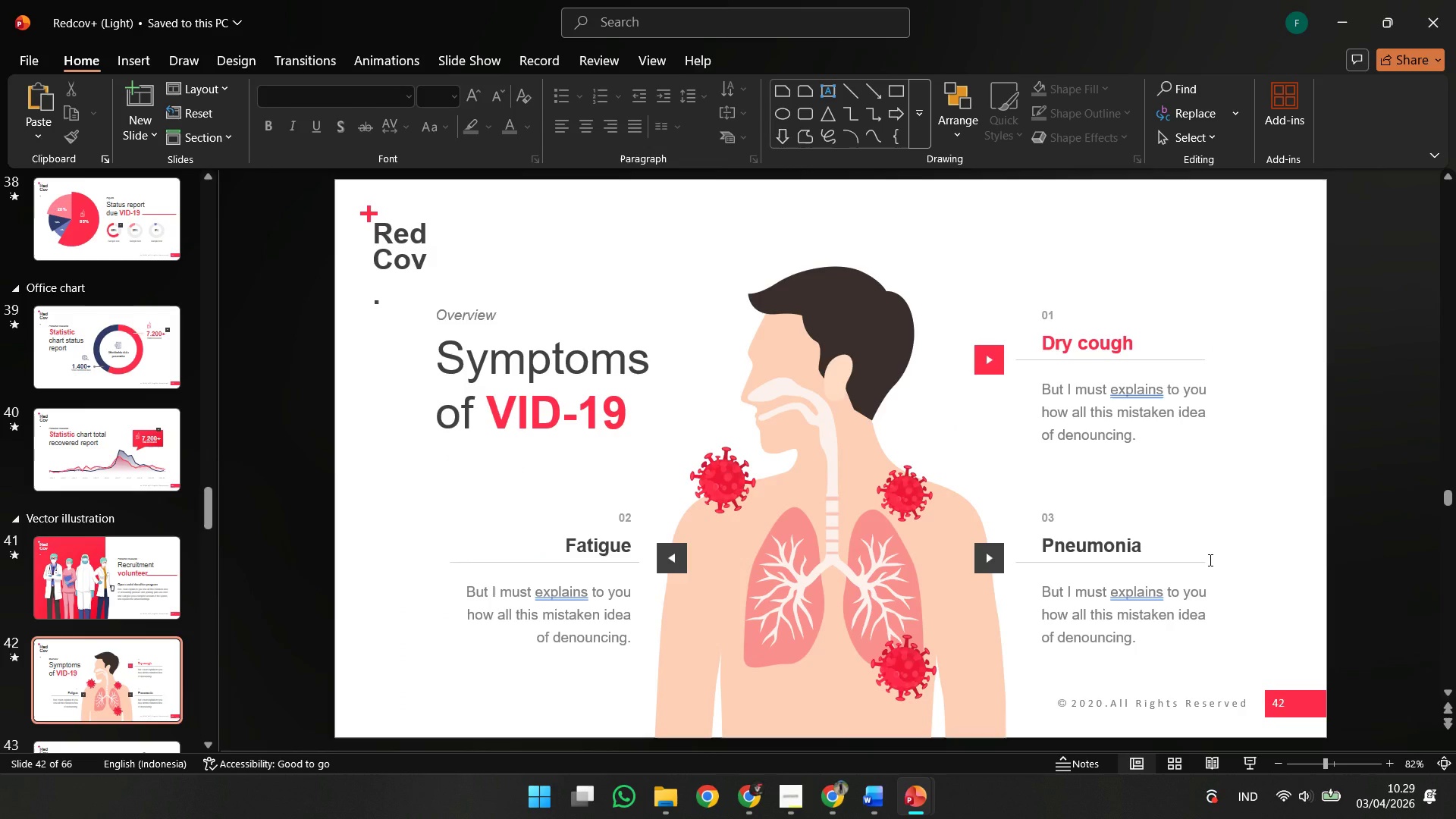 
key(ArrowDown)
 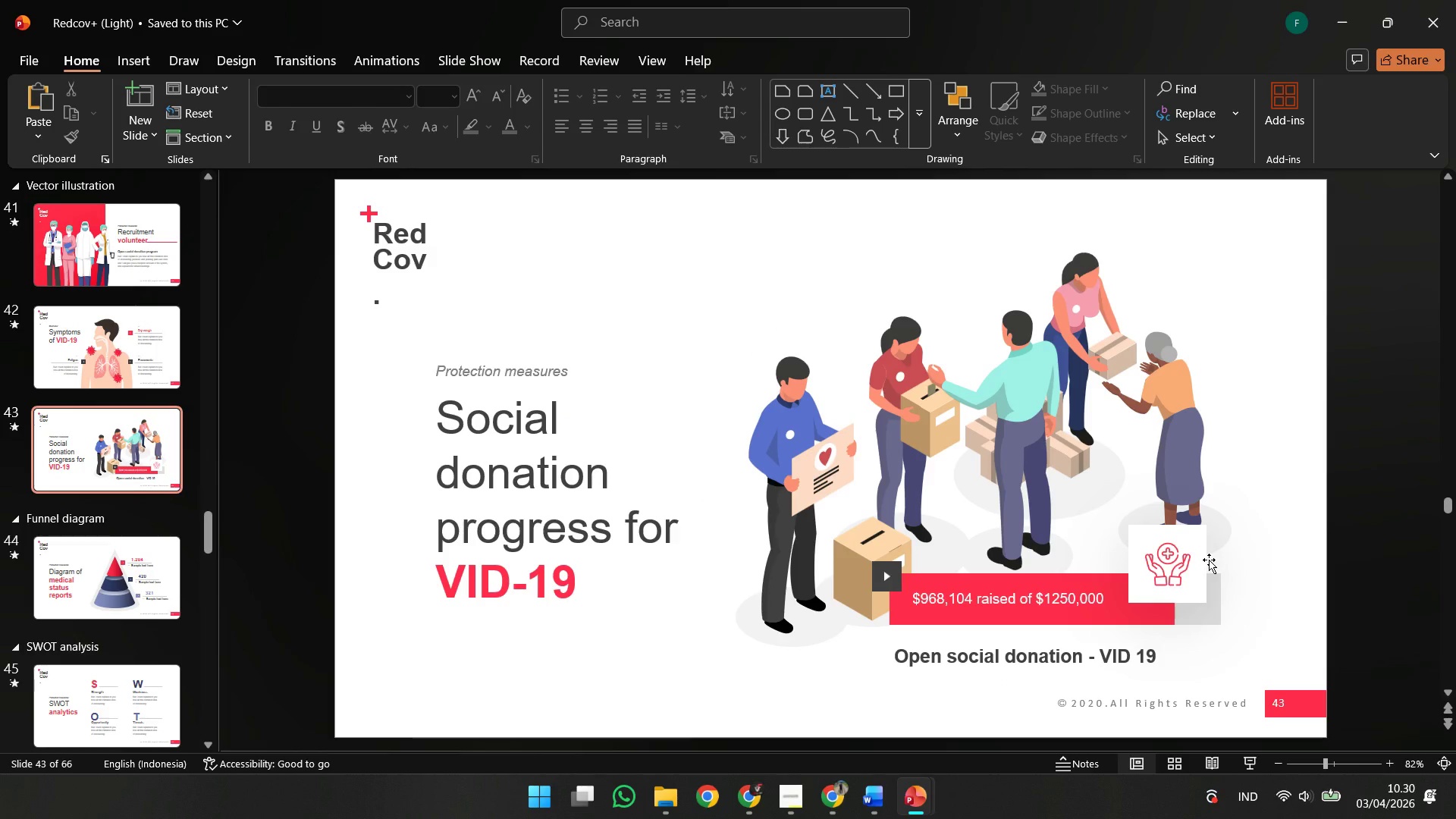 
wait(22.34)
 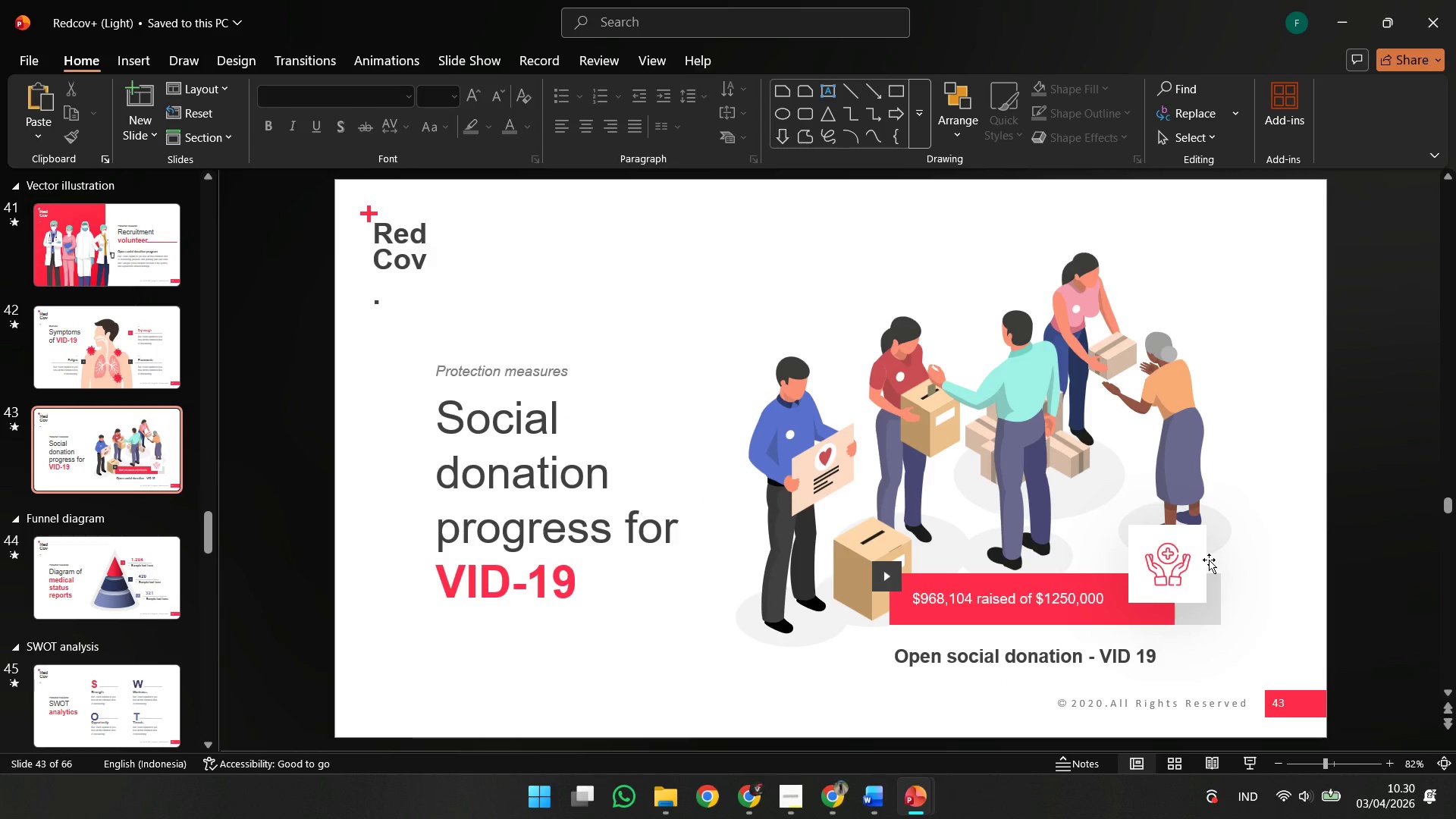 
key(ArrowDown)
 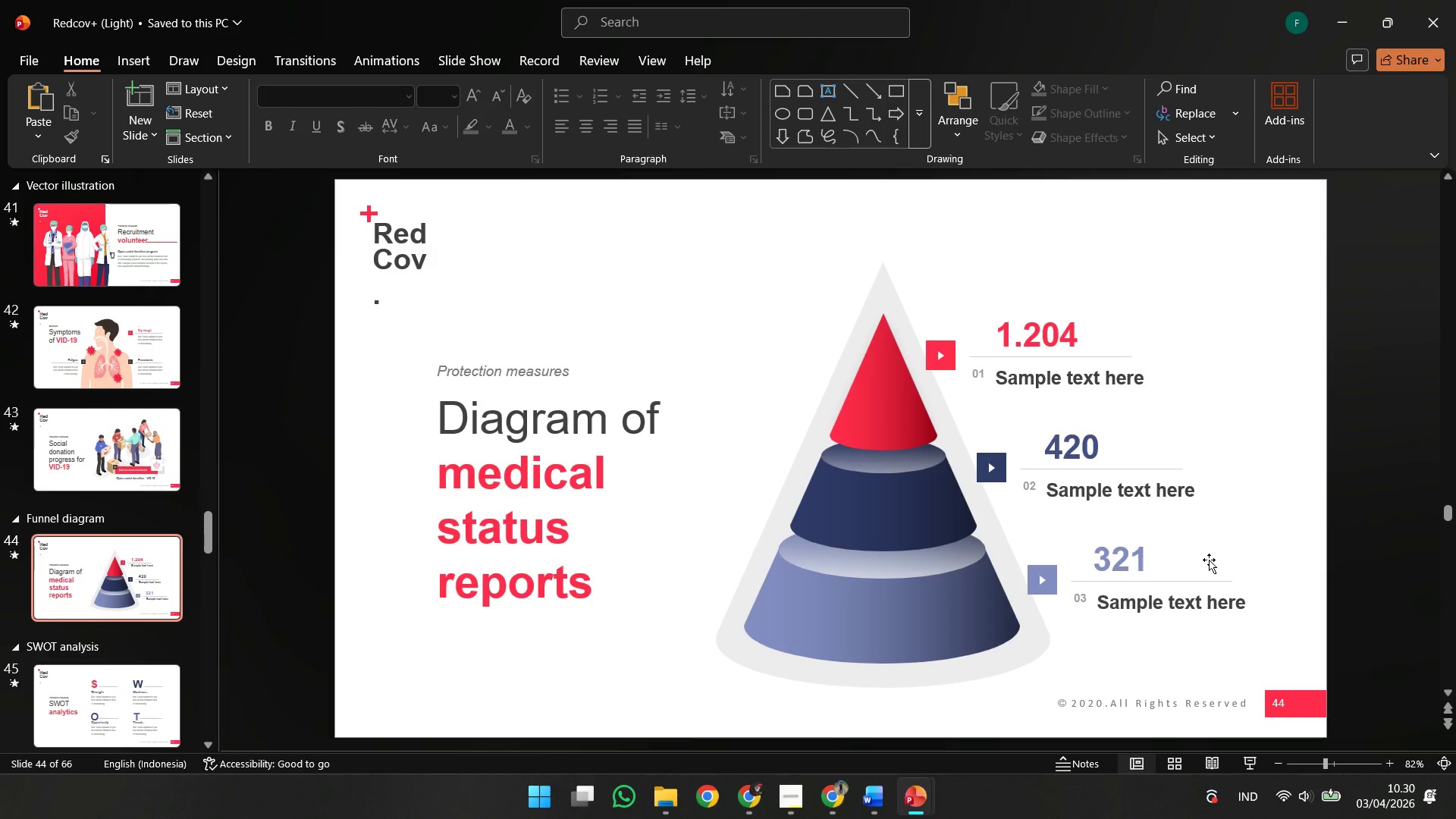 
key(ArrowDown)
 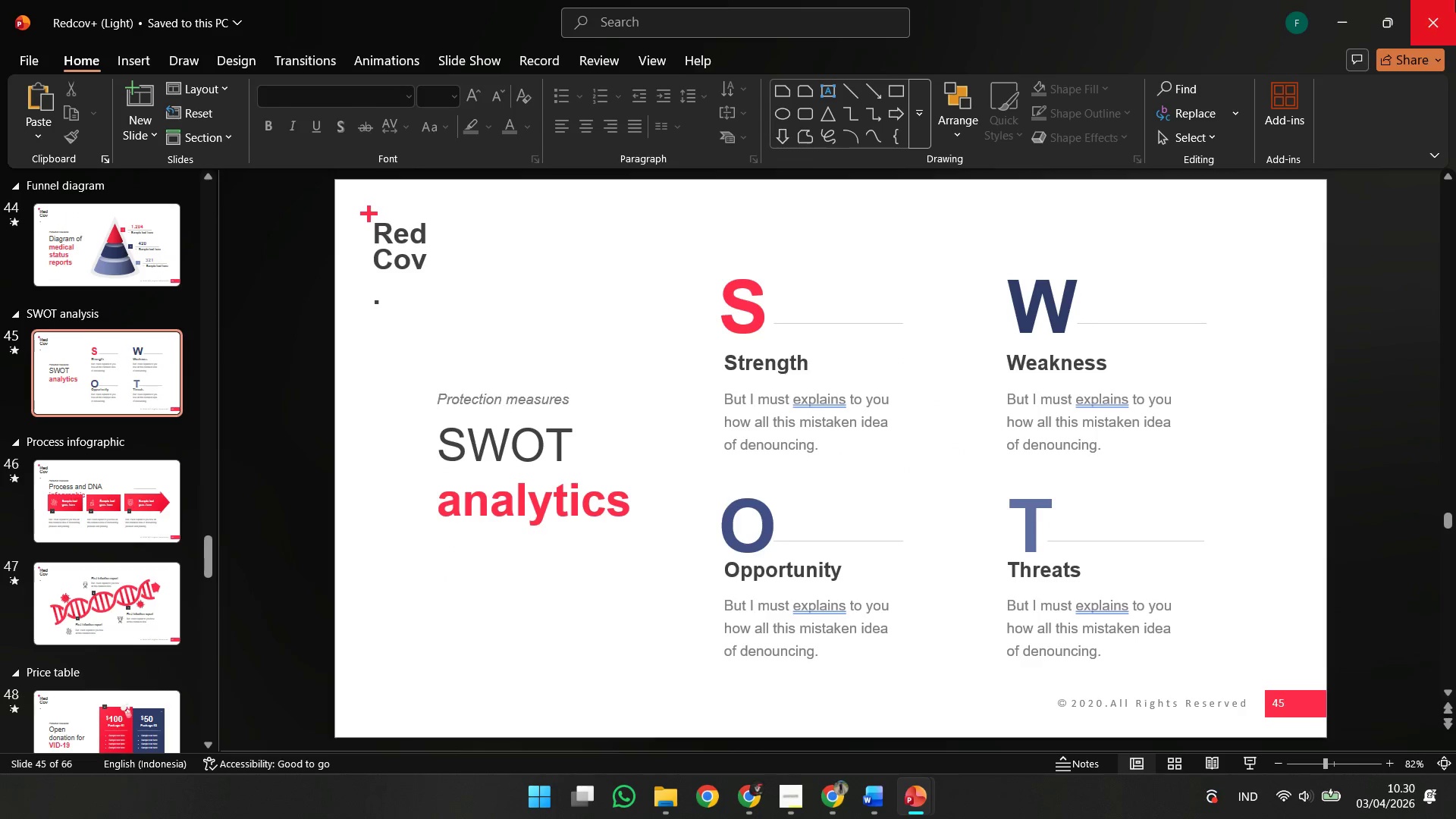 
left_click([1344, 17])
 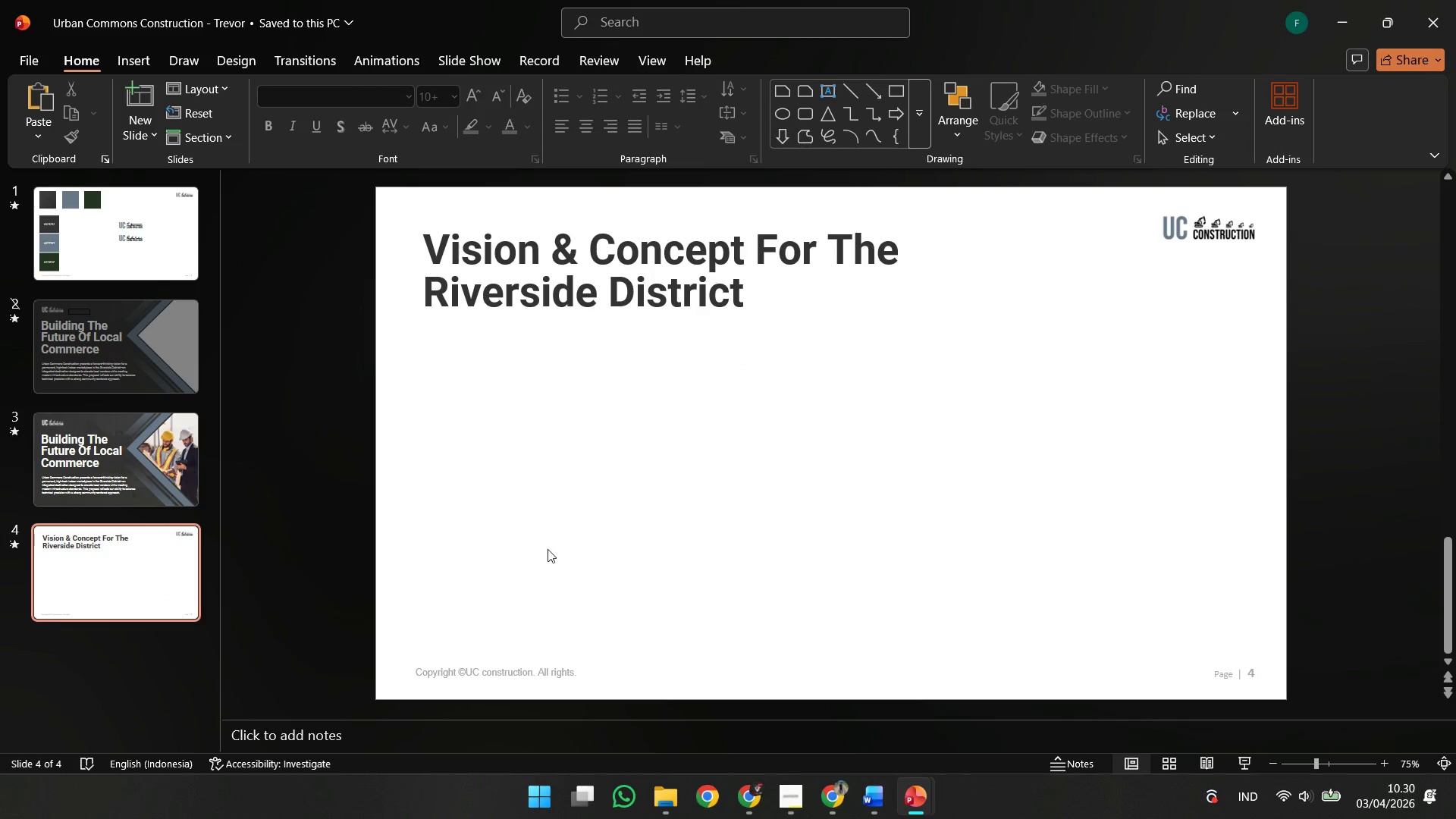 
left_click_drag(start_coordinate=[273, 515], to_coordinate=[1355, 794])
 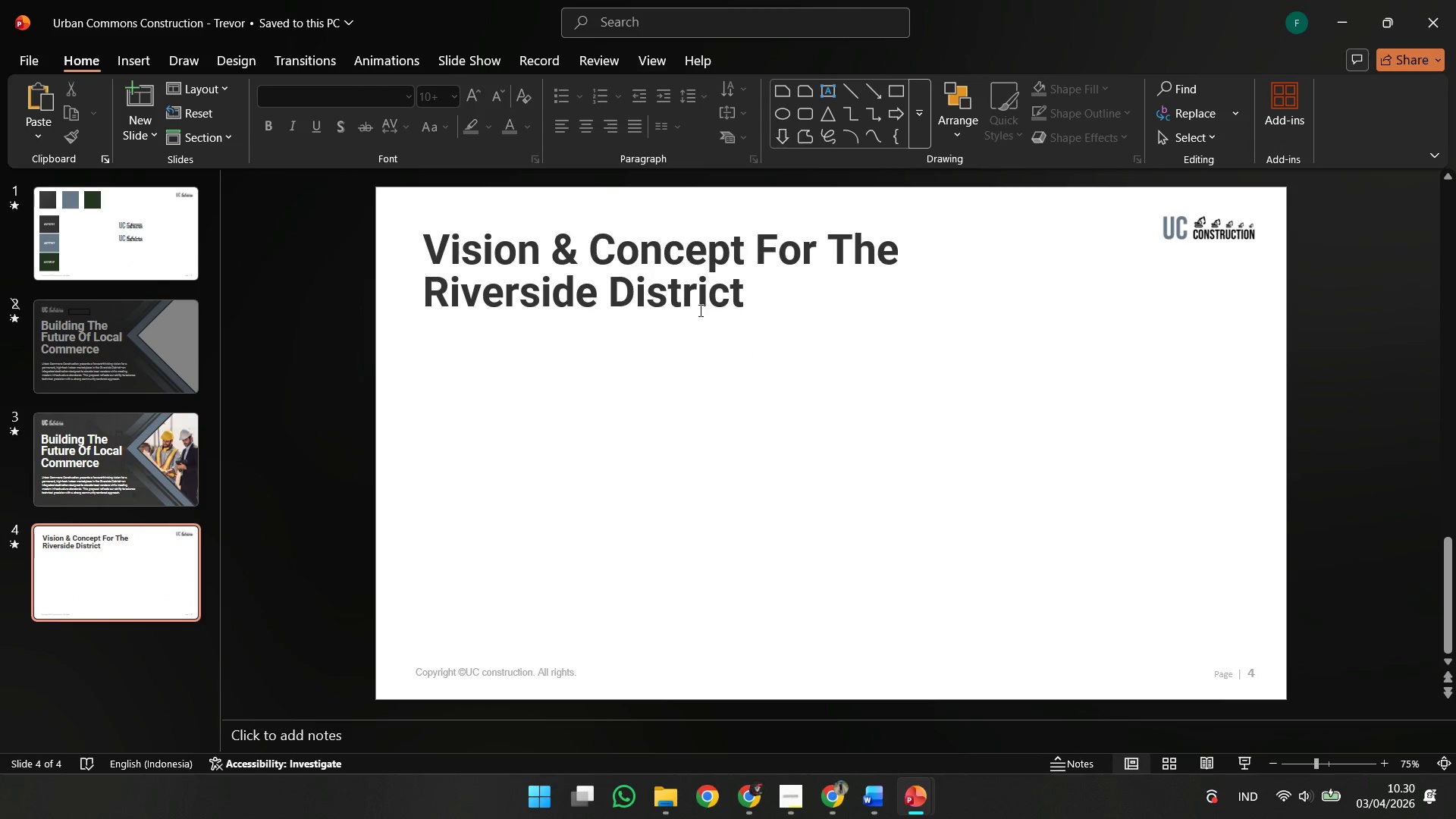 
double_click([696, 306])
 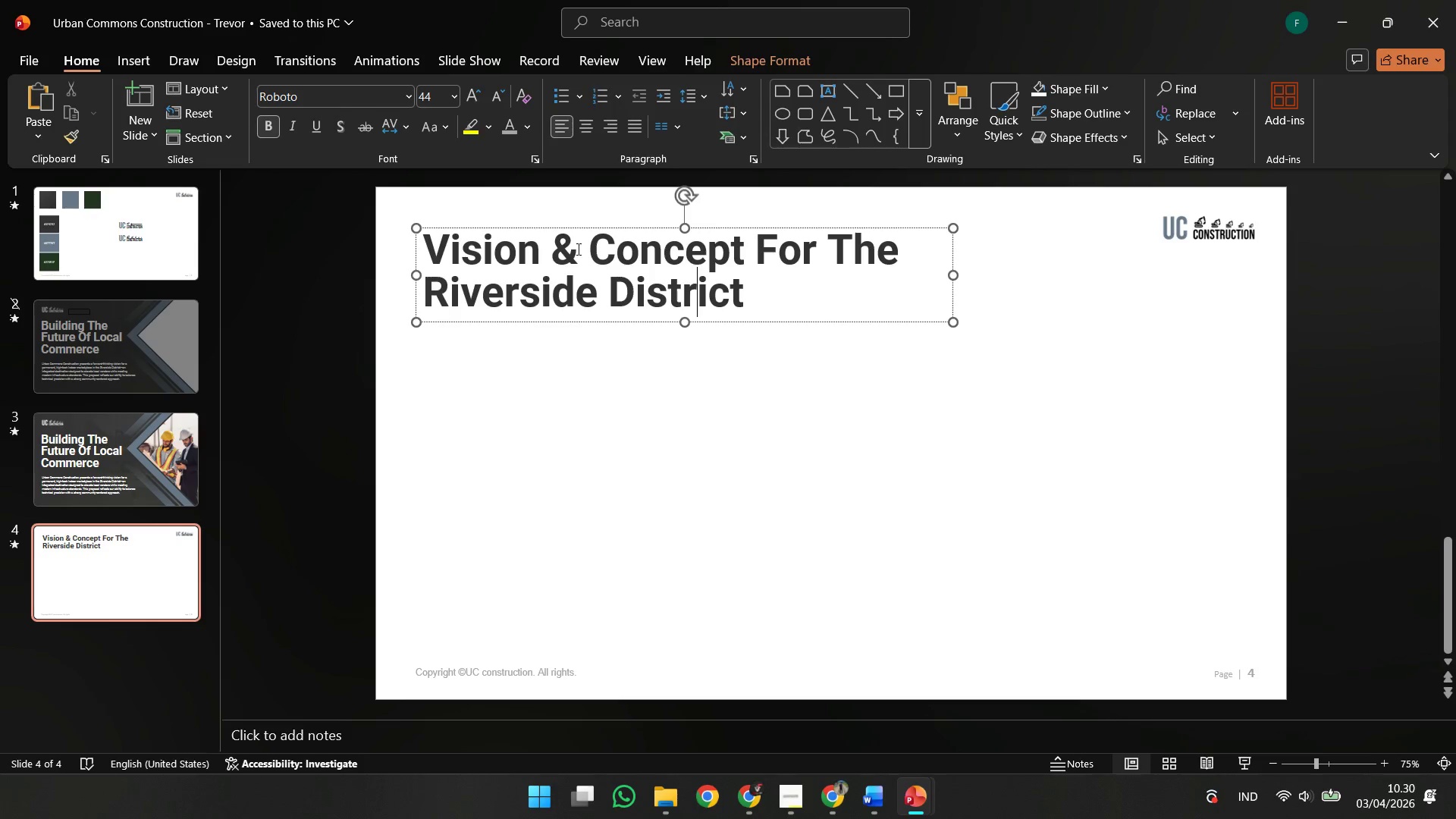 
key(Control+A)
 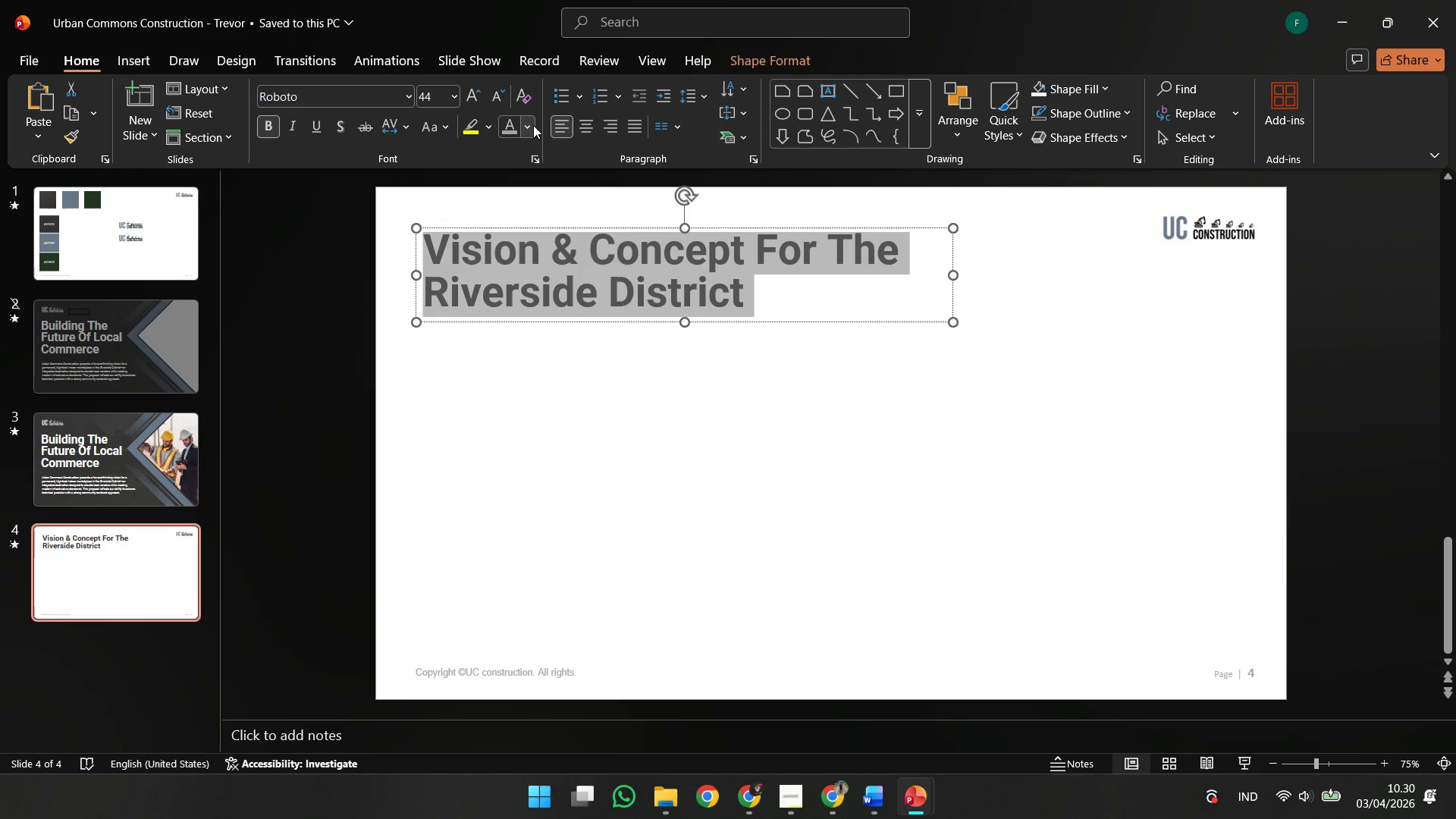 
left_click([533, 125])
 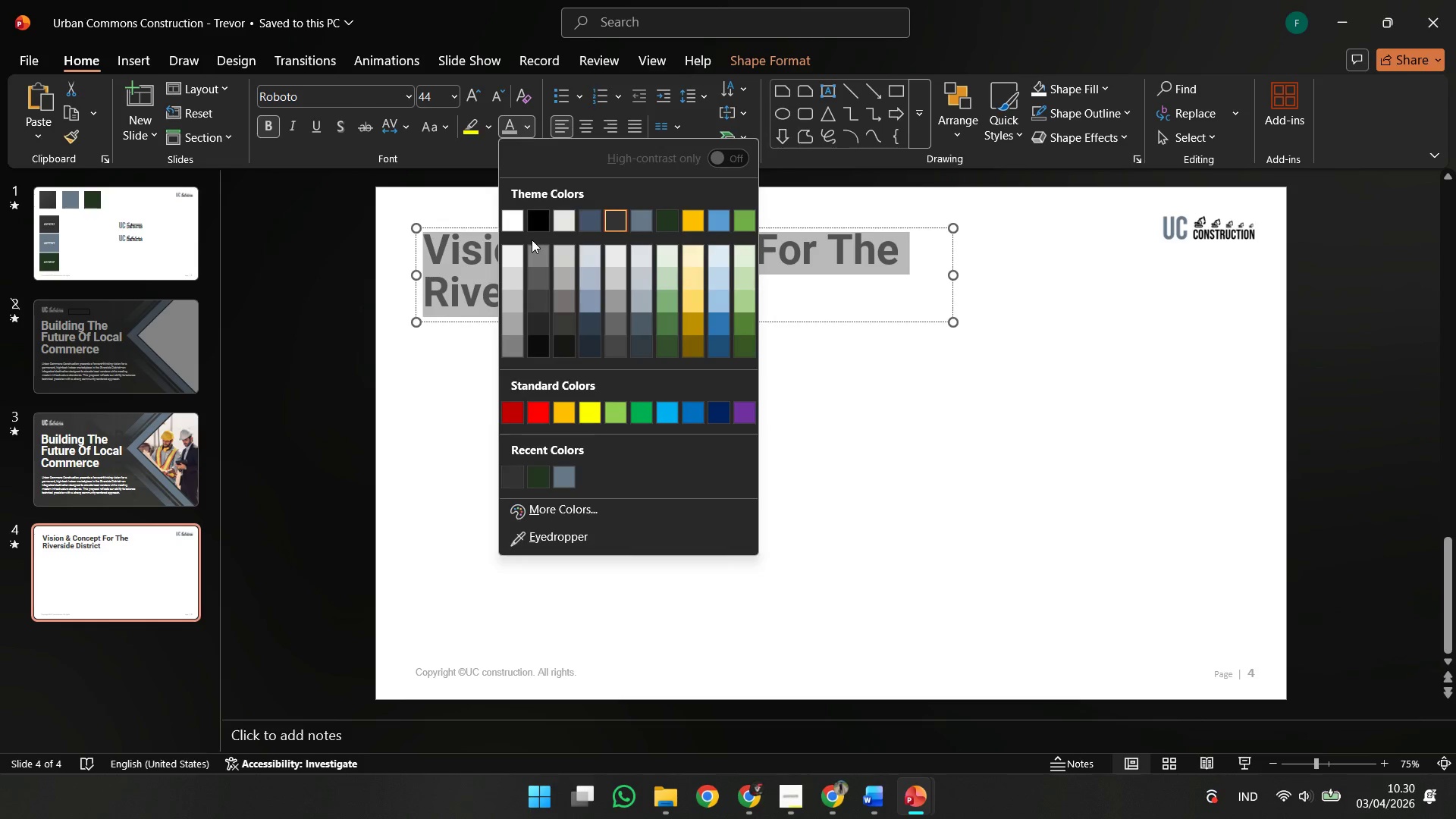 
left_click([541, 218])
 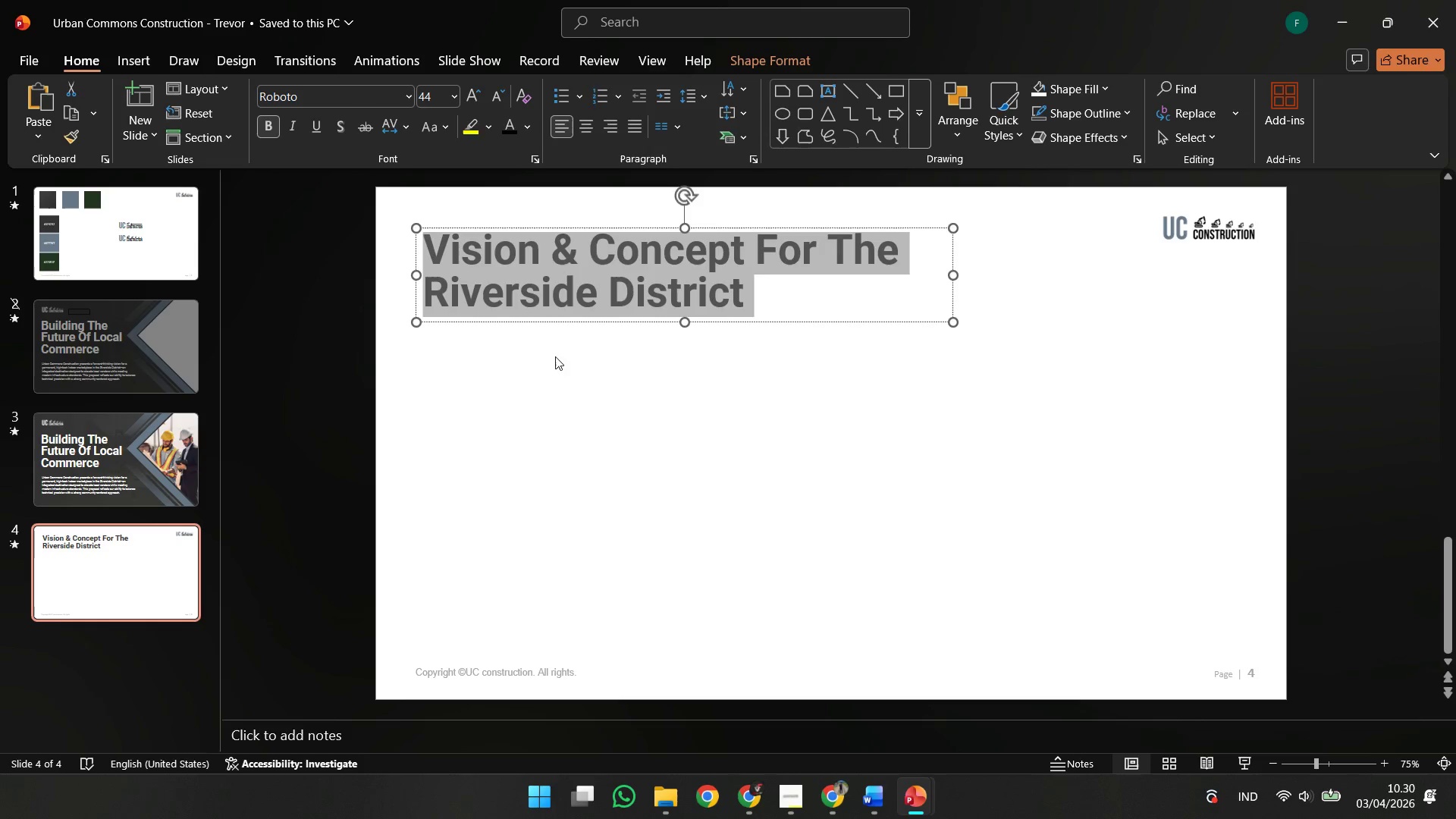 
double_click([570, 319])
 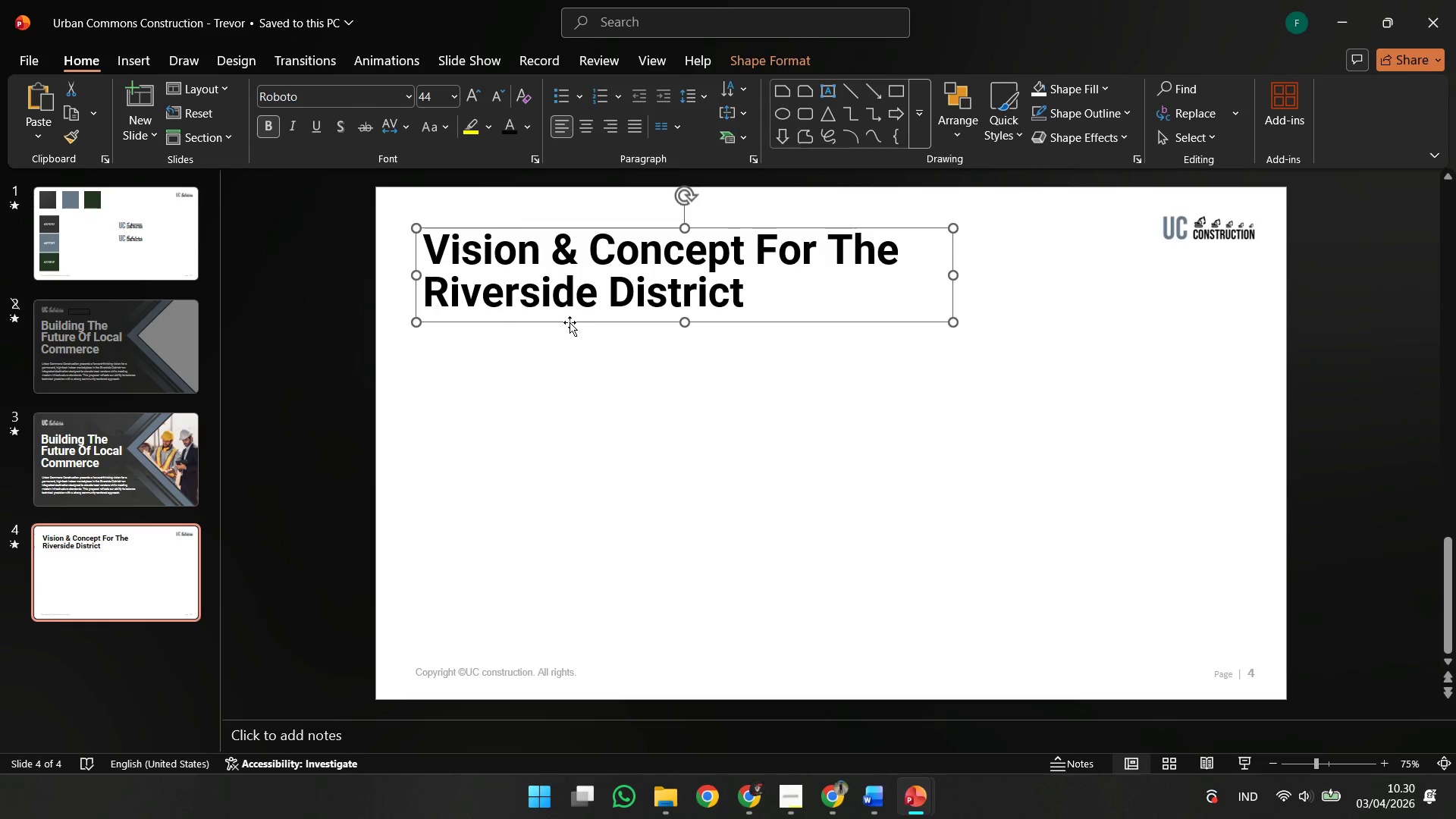 
hold_key(key=ShiftLeft, duration=0.89)
left_click_drag(start_coordinate=[566, 322], to_coordinate=[566, 316])
 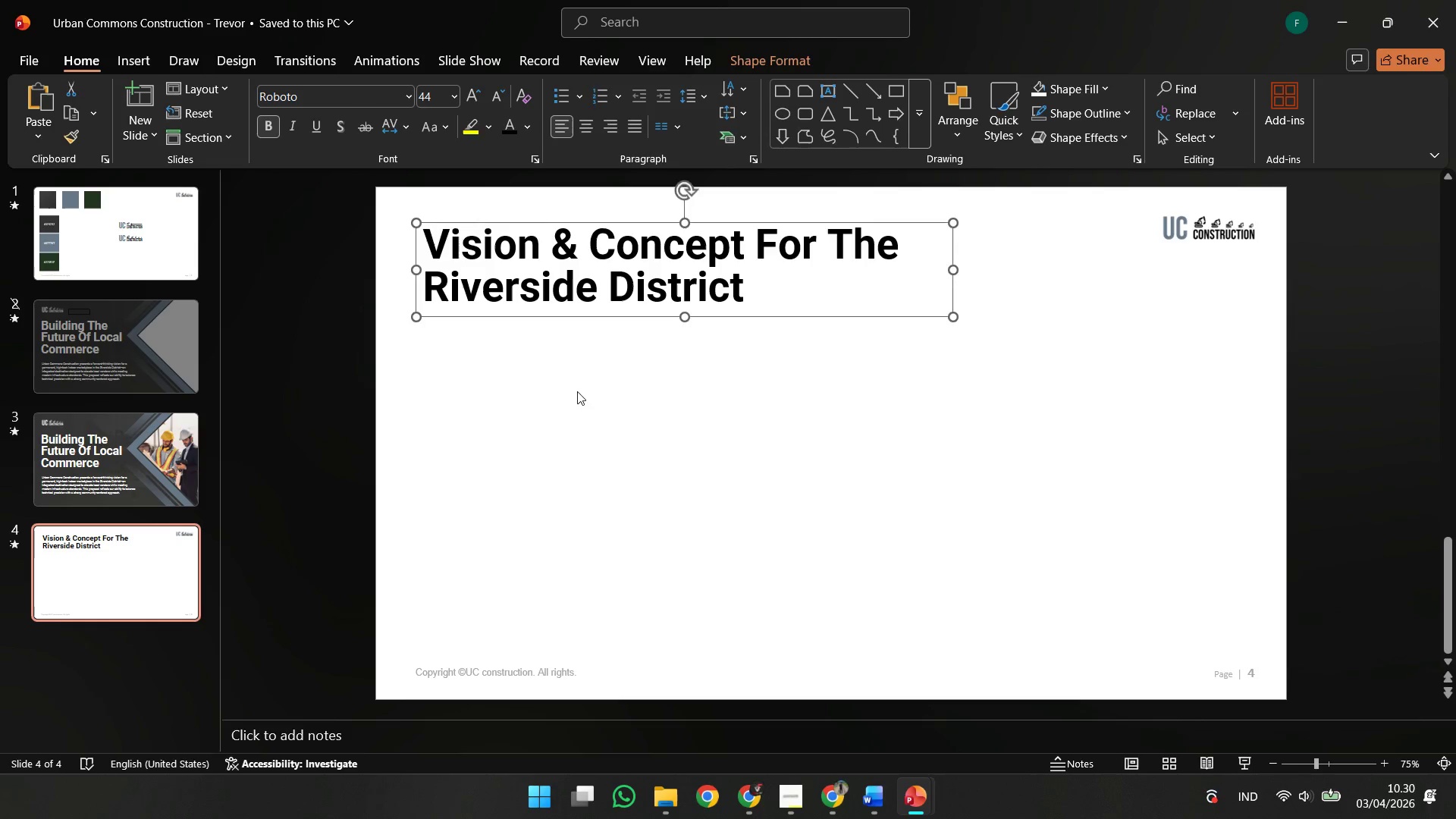 
left_click([577, 391])
 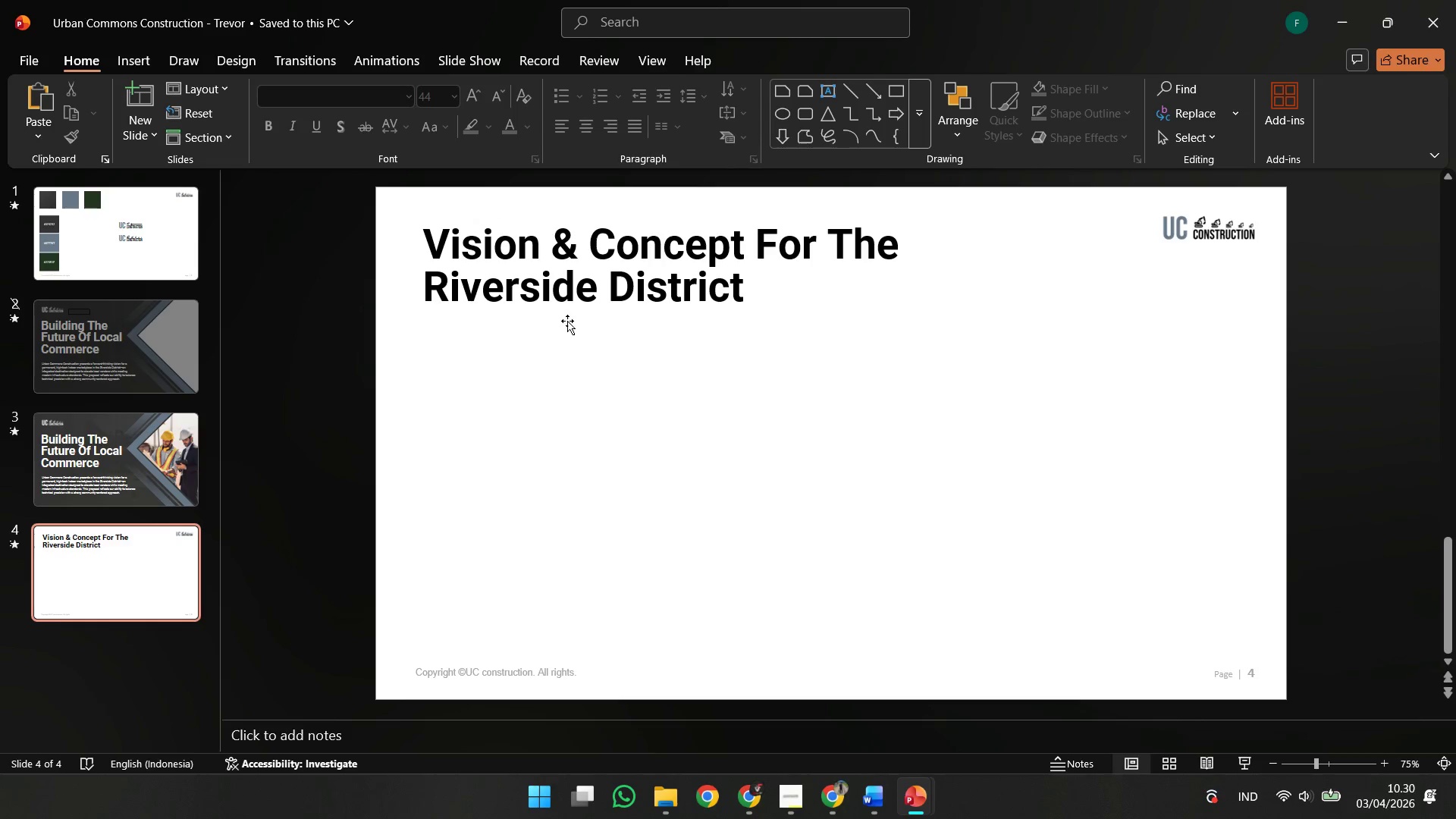 
left_click([567, 321])
 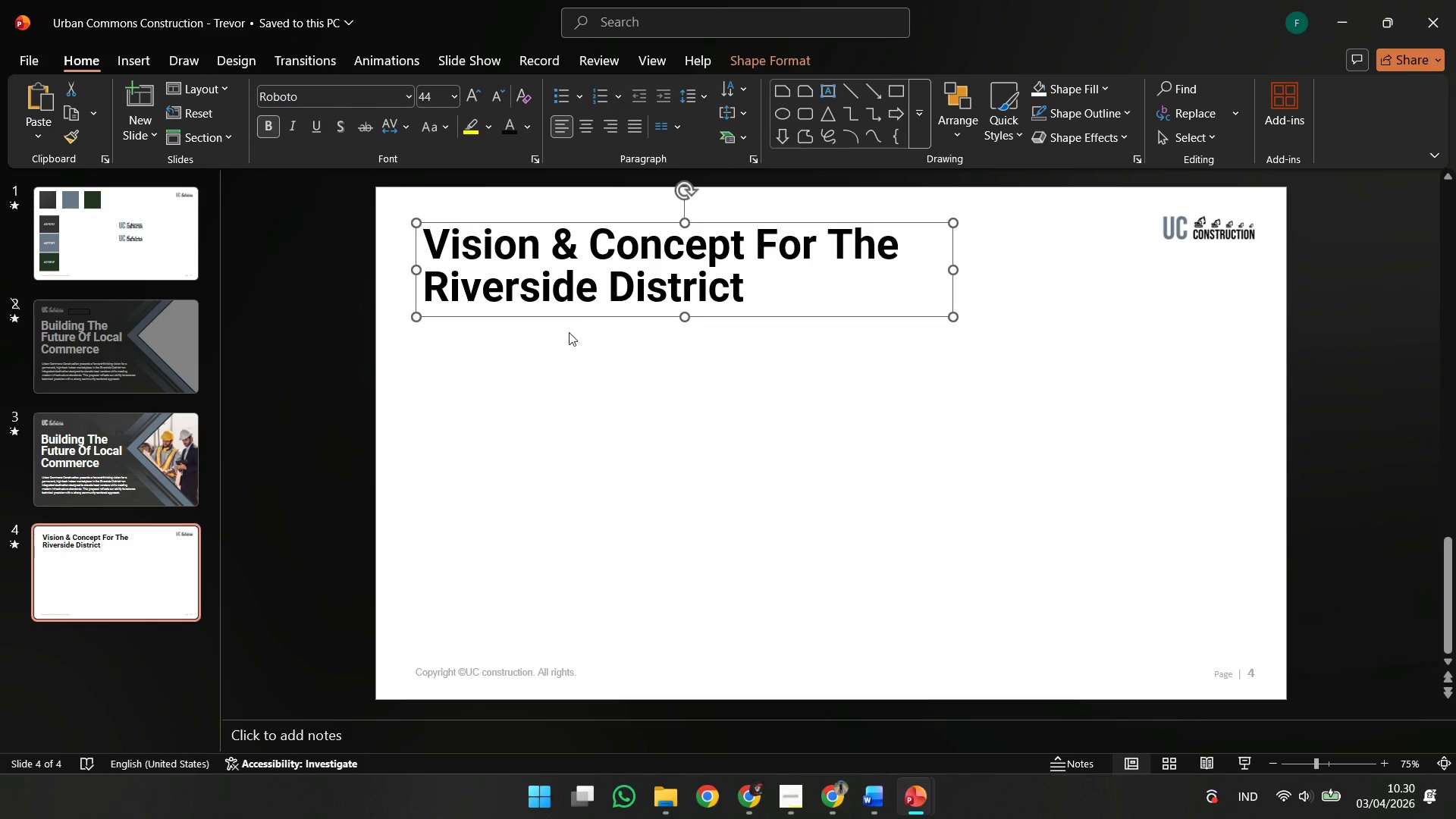 
key(Control+ControlLeft)
 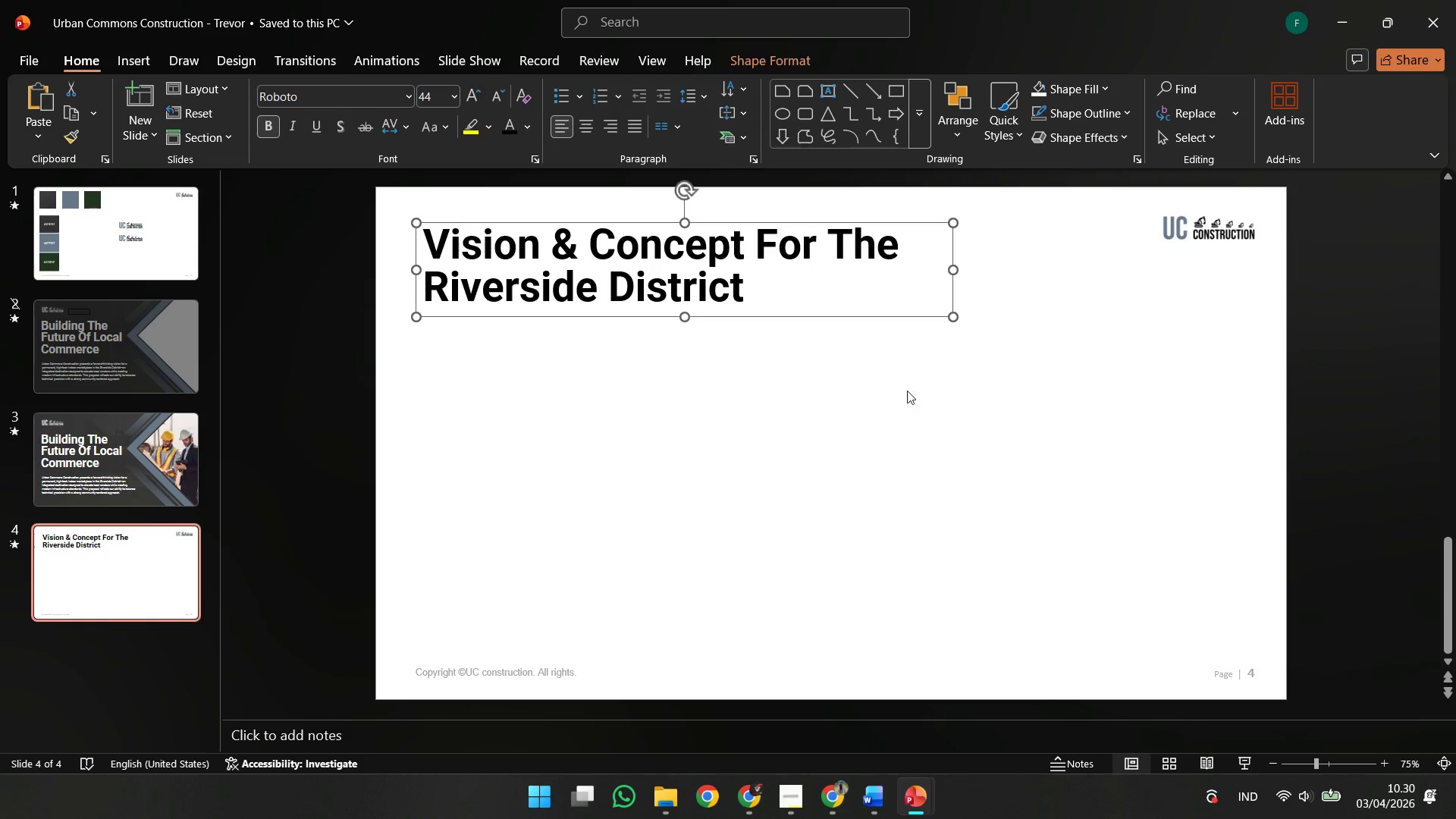 
left_click([914, 396])
 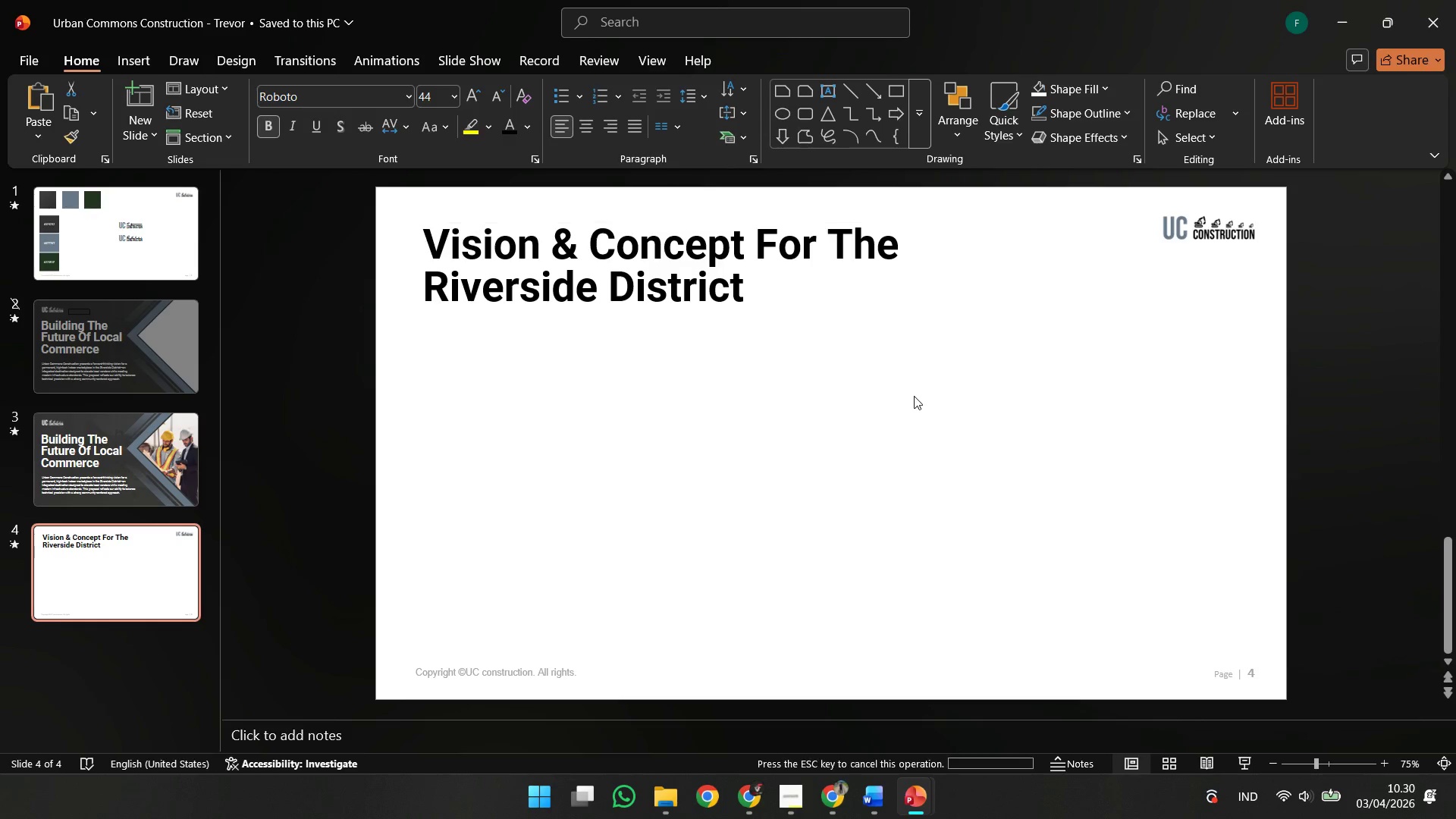 
key(Control+A)
 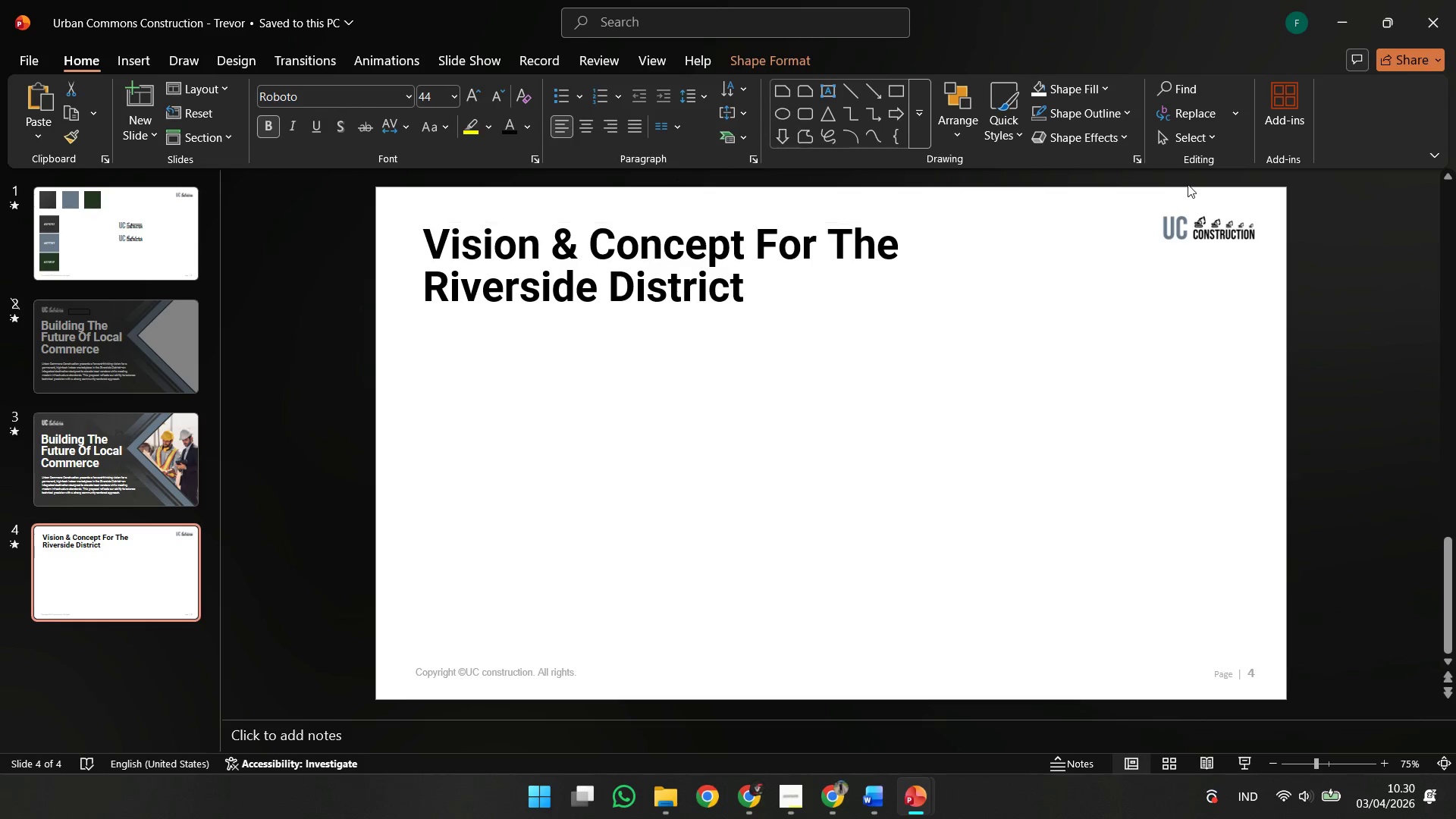 
double_click([1213, 211])
 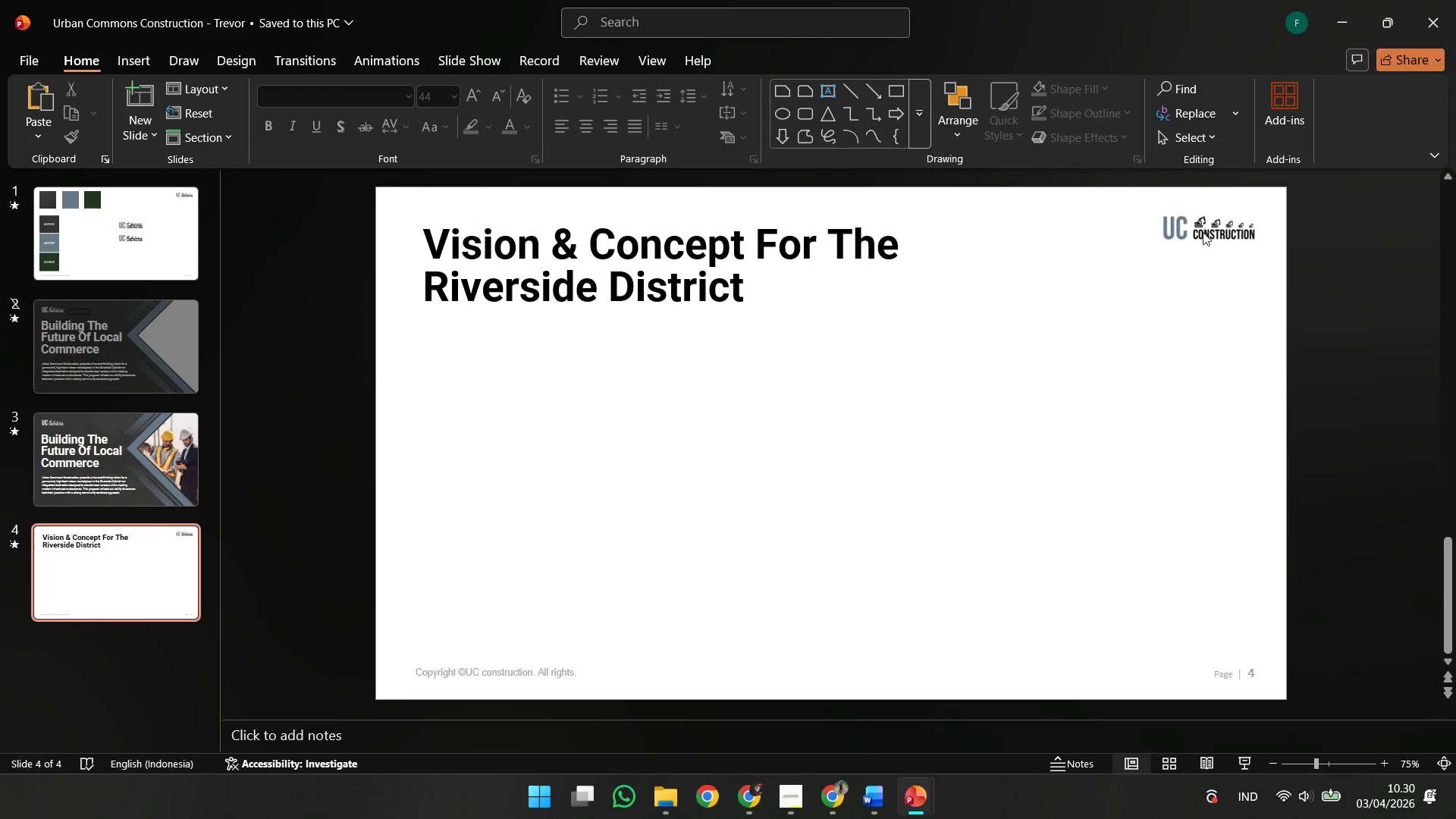 
triple_click([1203, 232])
 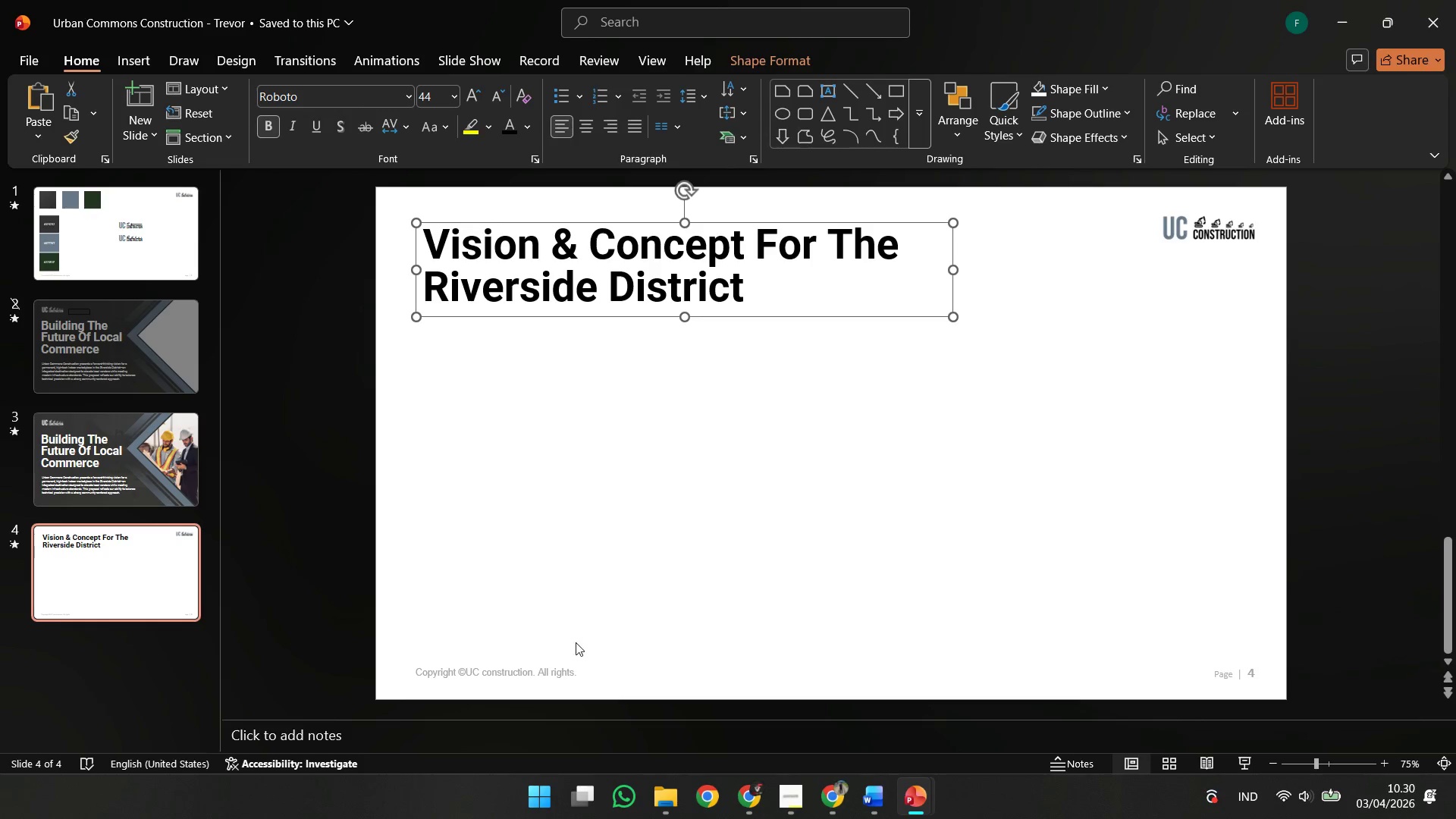 
hold_key(key=ShiftLeft, duration=2.45)
left_click([560, 660])
 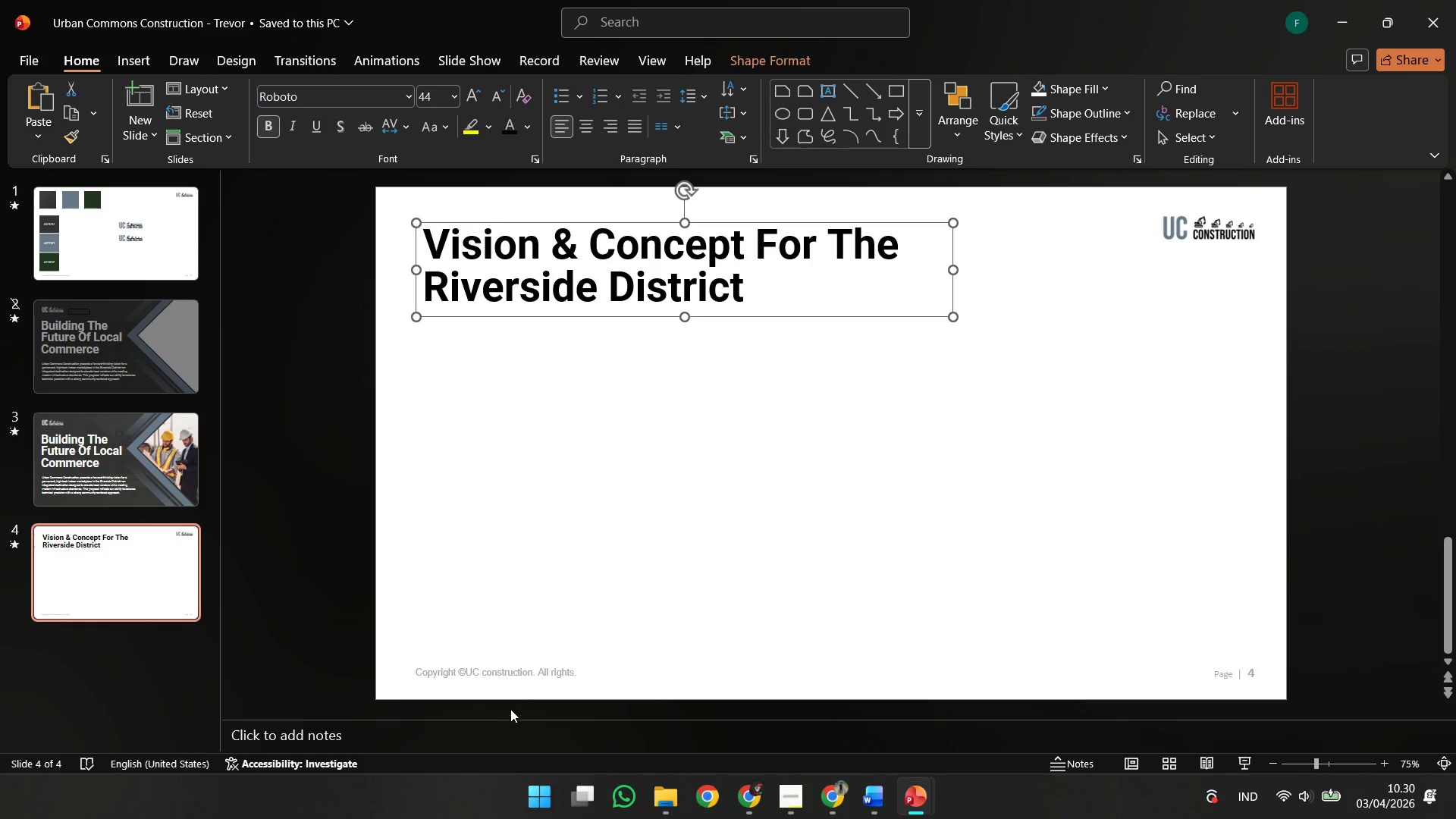 
left_click([525, 686])
 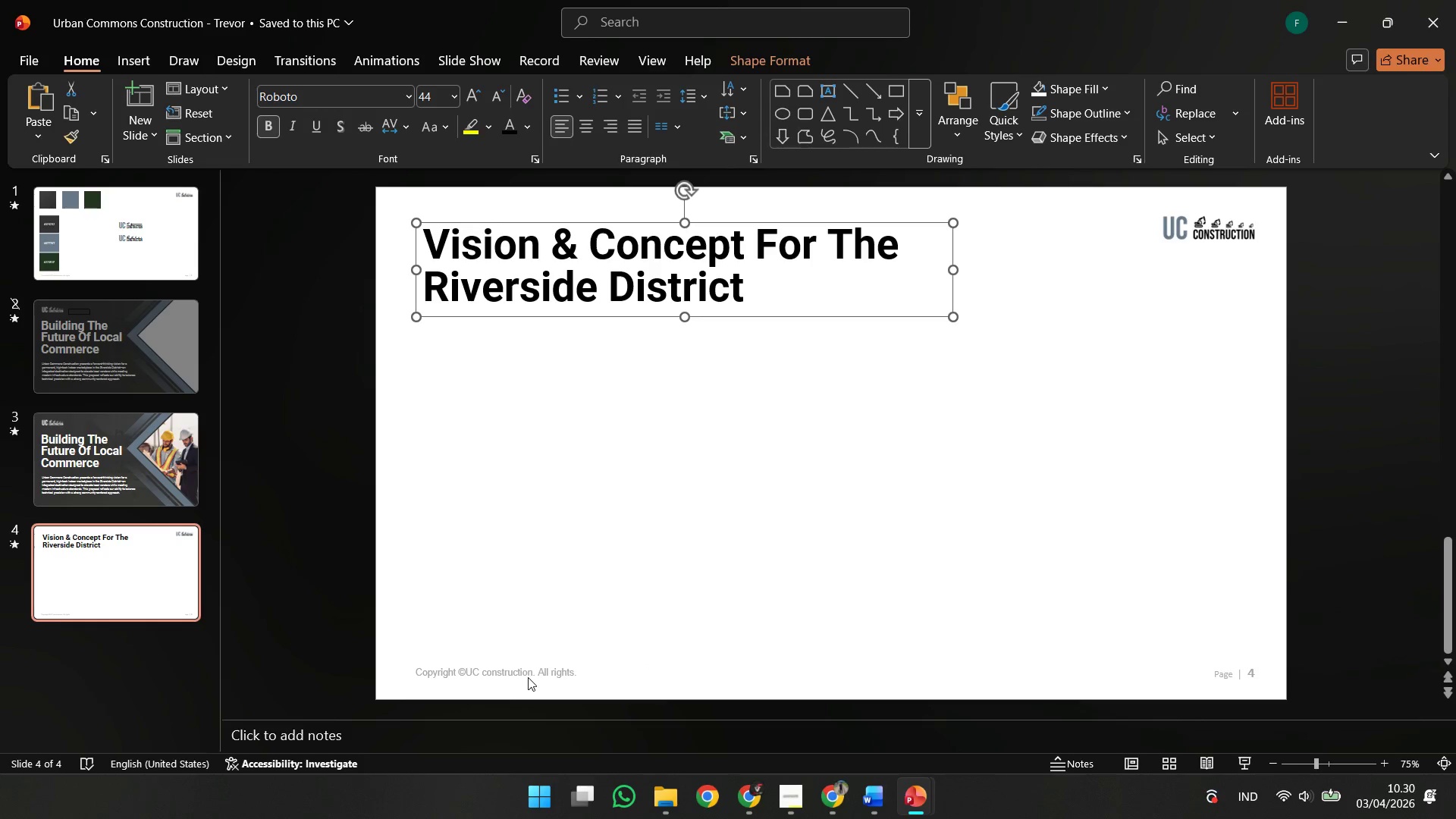 
left_click([530, 673])
 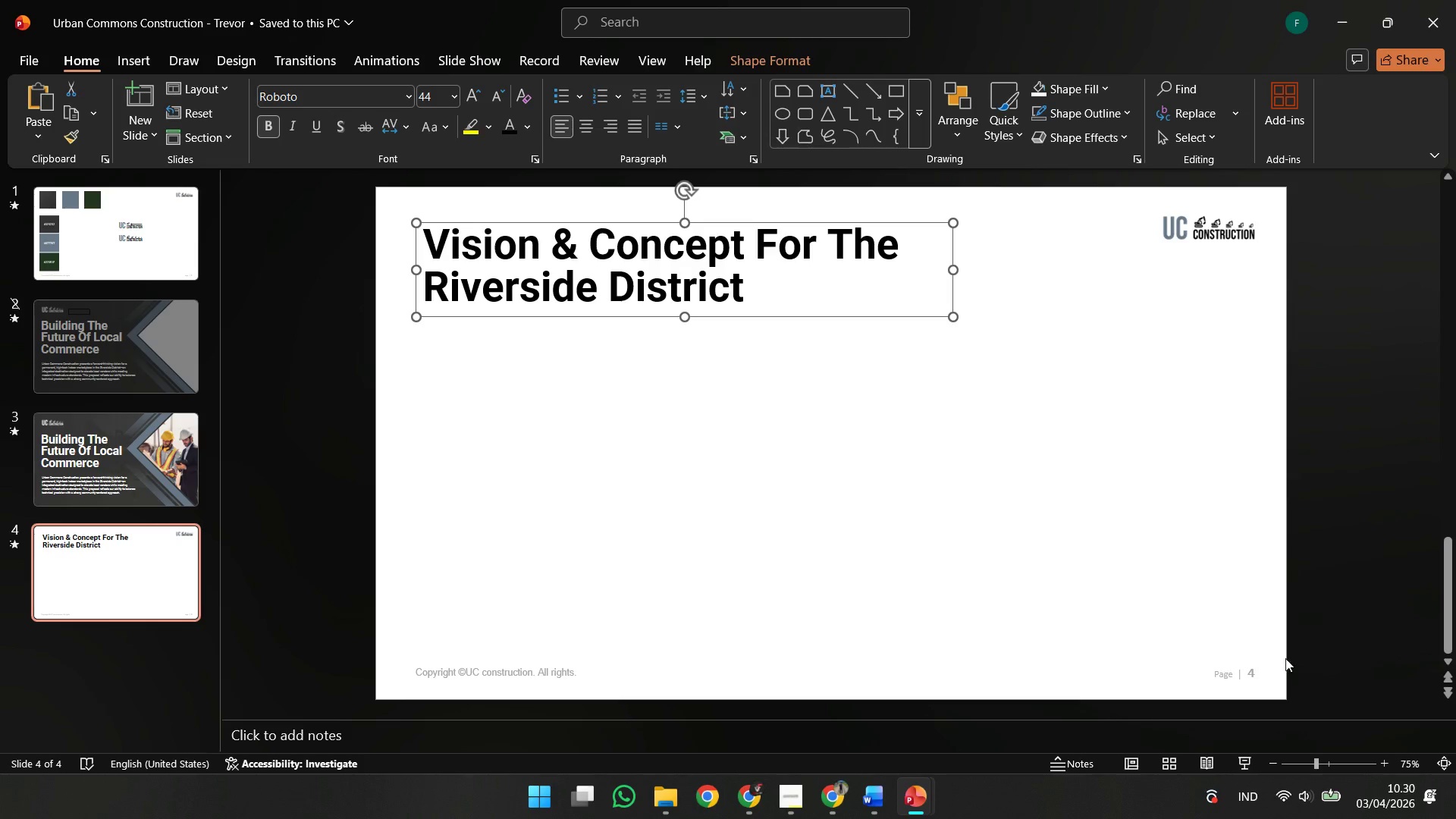 
left_click([1090, 532])
 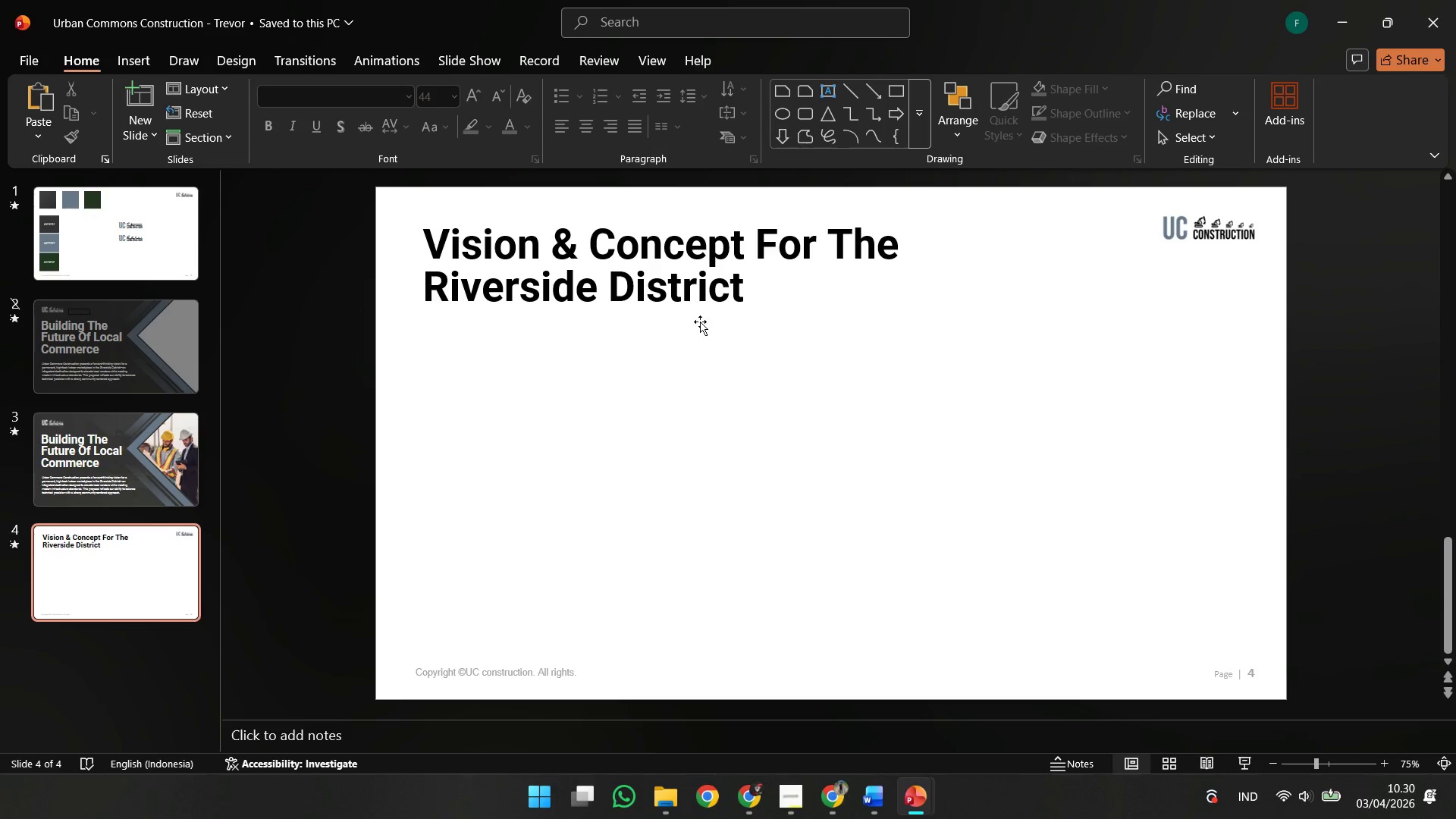 
left_click([700, 318])
 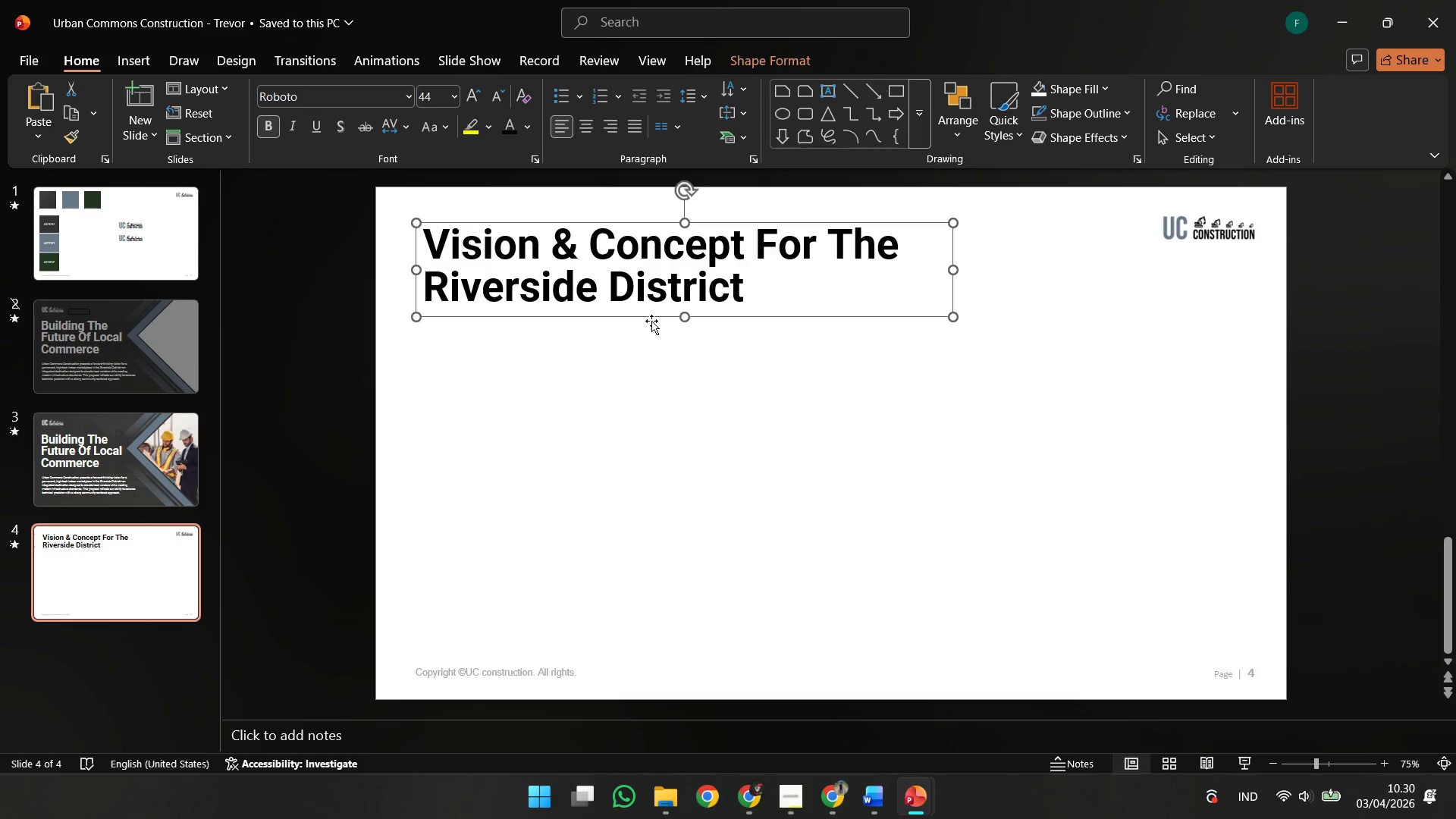 
hold_key(key=ShiftLeft, duration=2.16)
left_click_drag(start_coordinate=[627, 321], to_coordinate=[623, 316])
 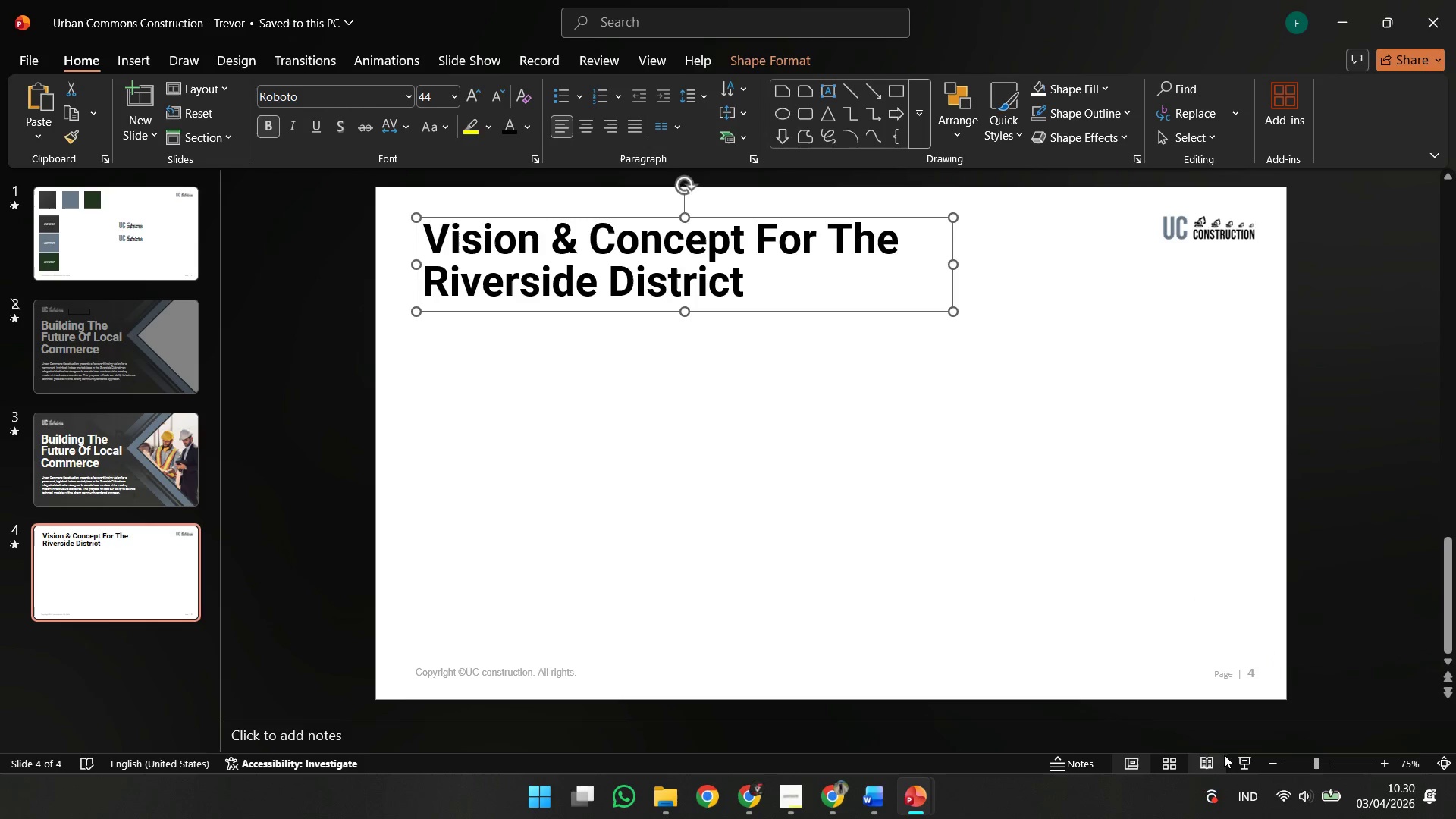 
left_click([1214, 758])
 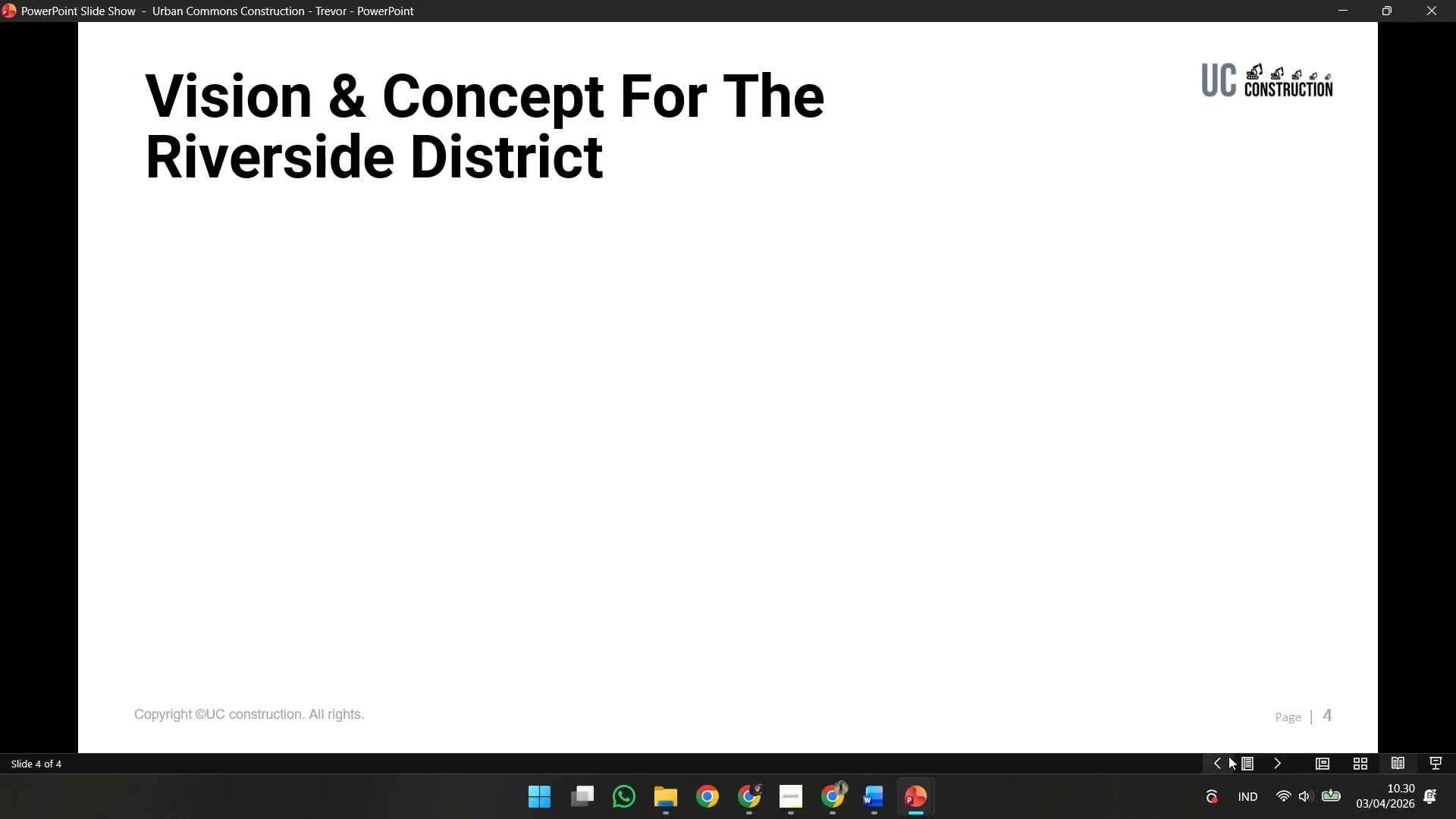 
key(Escape)
 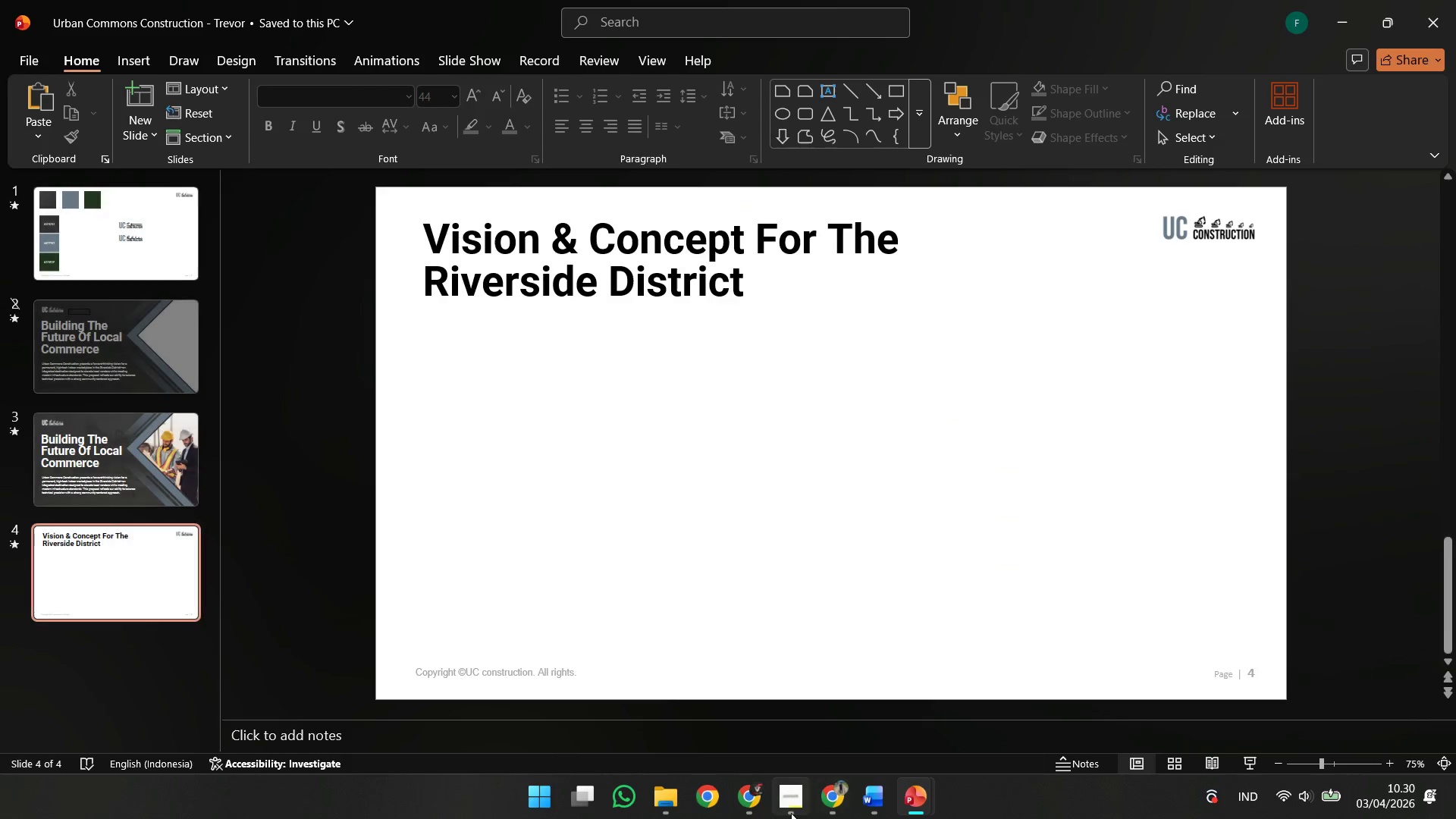 
left_click([791, 812])